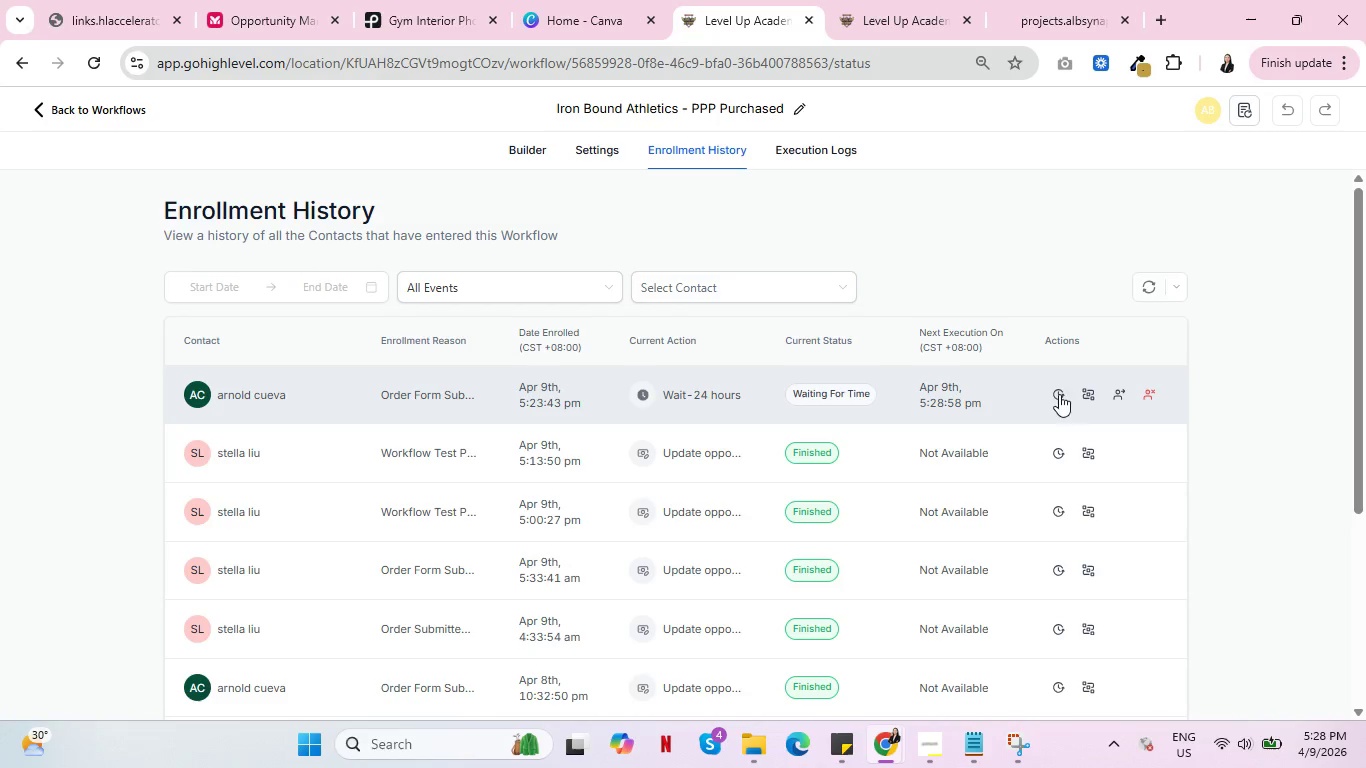 
left_click([1096, 396])
 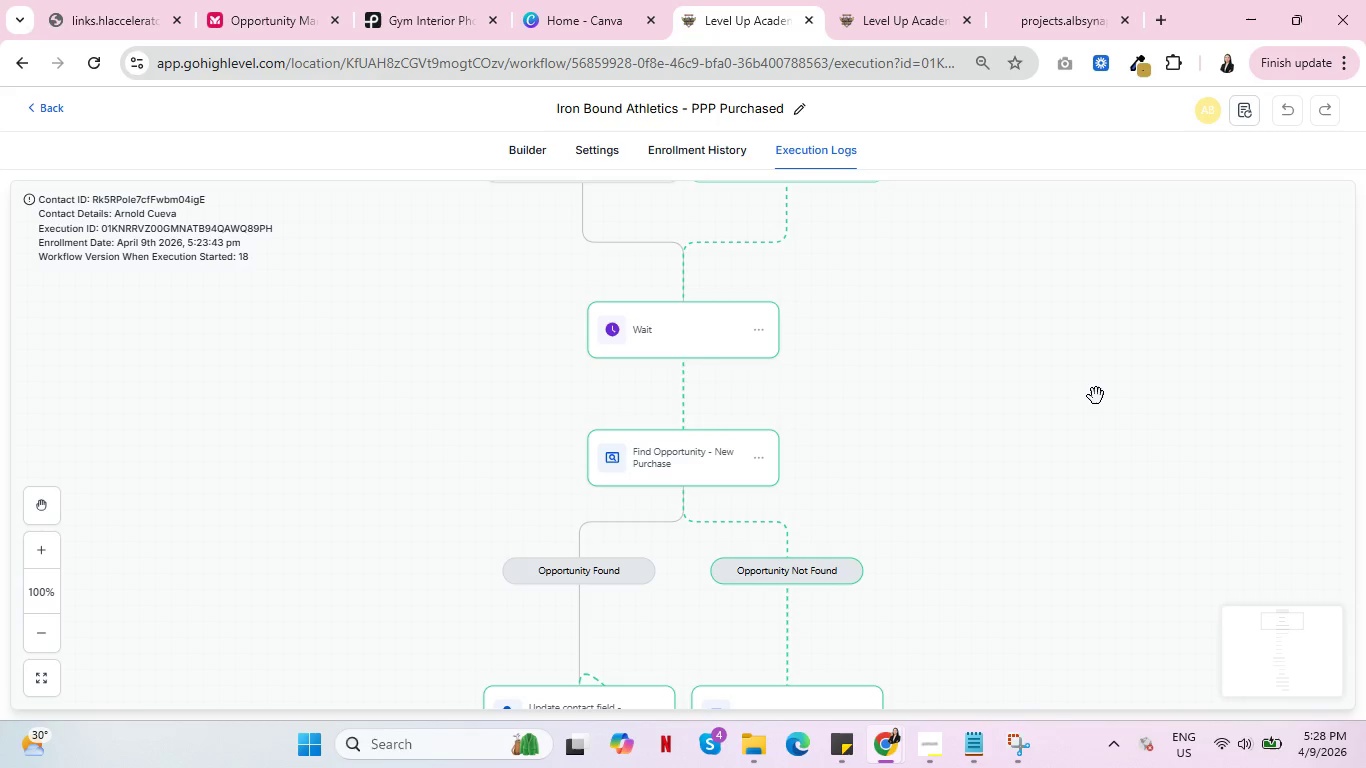 
wait(18.22)
 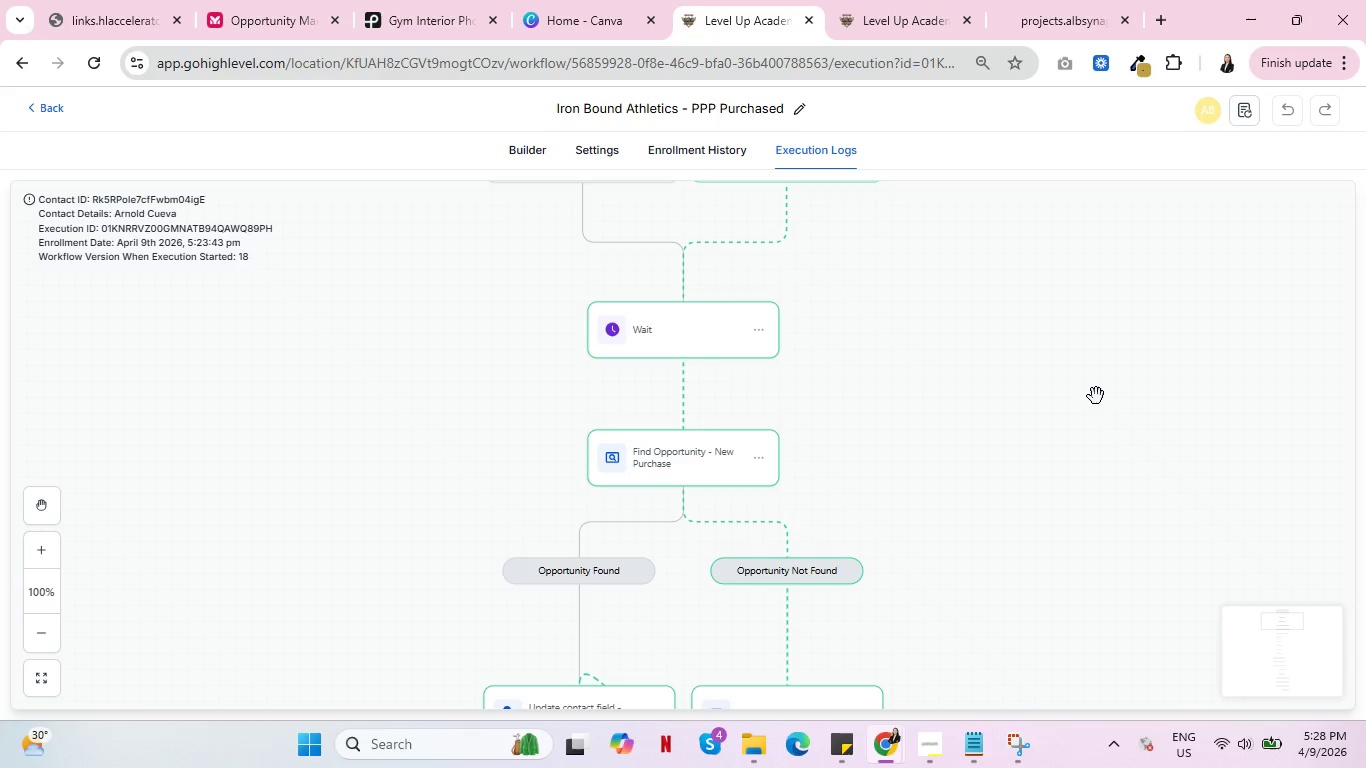 
scroll: coordinate [956, 448], scroll_direction: down, amount: 5.0
 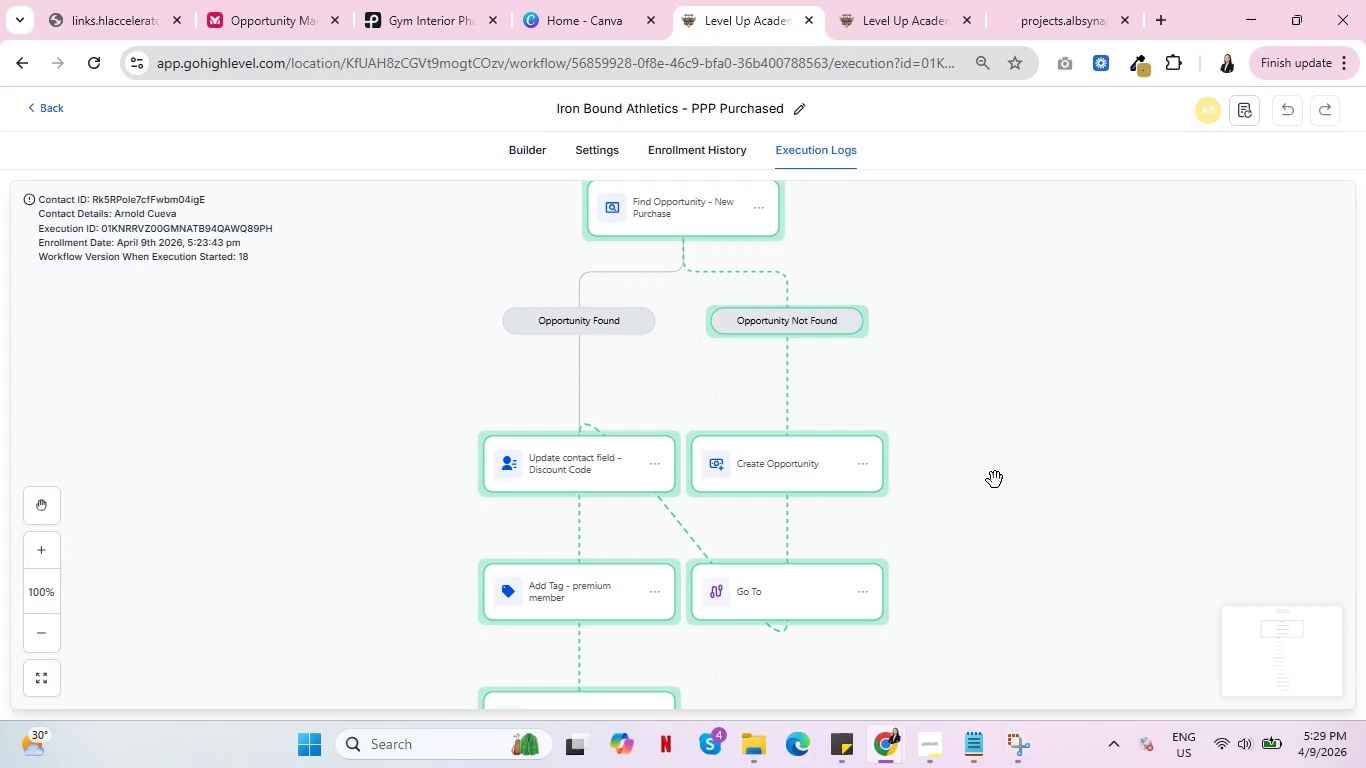 
wait(22.81)
 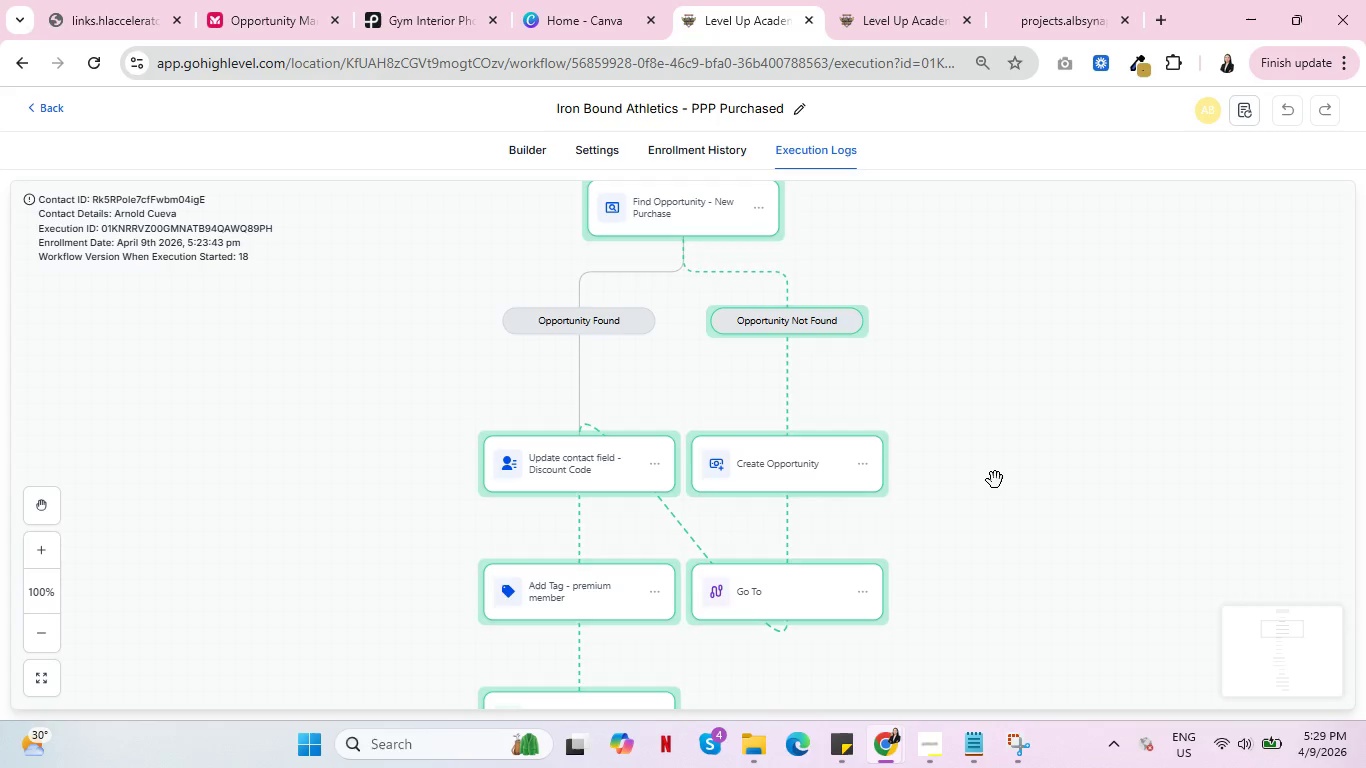 
scroll: coordinate [973, 523], scroll_direction: down, amount: 1.0
 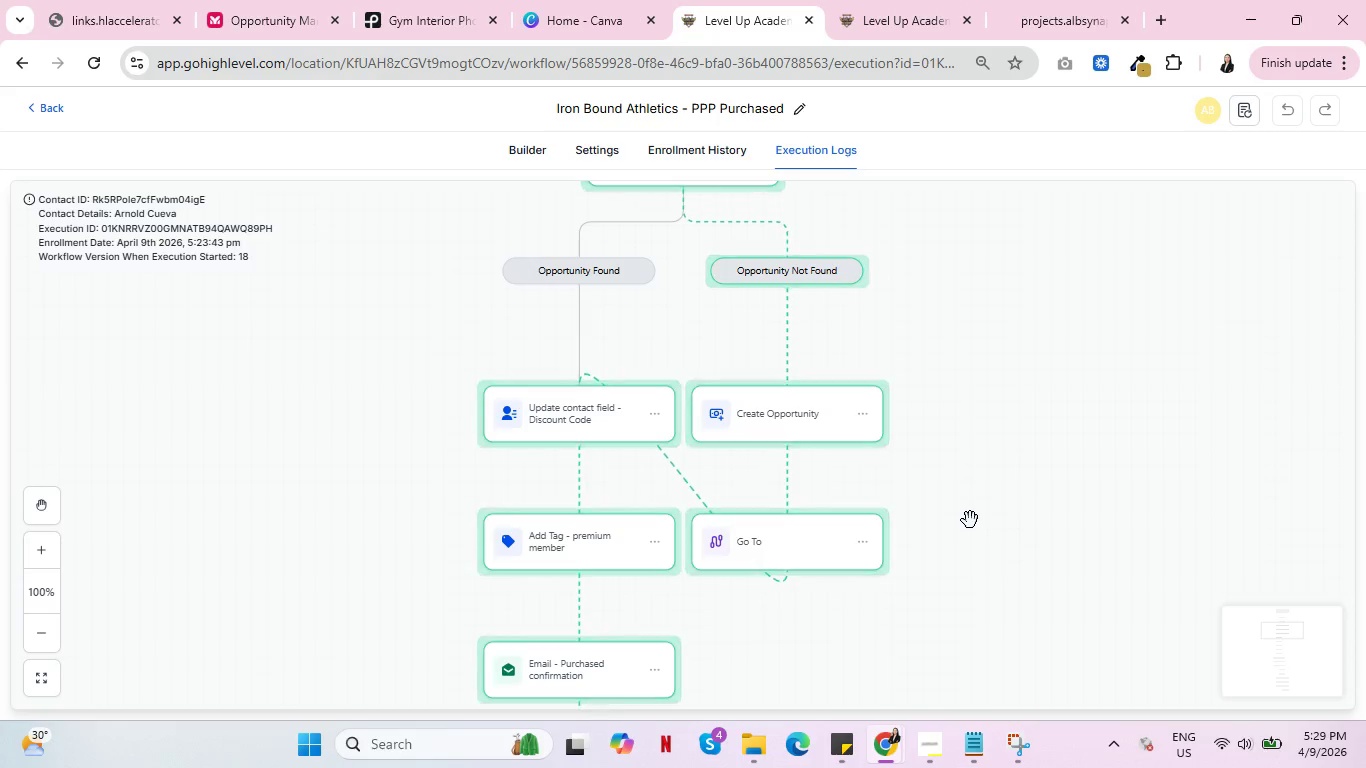 
wait(8.54)
 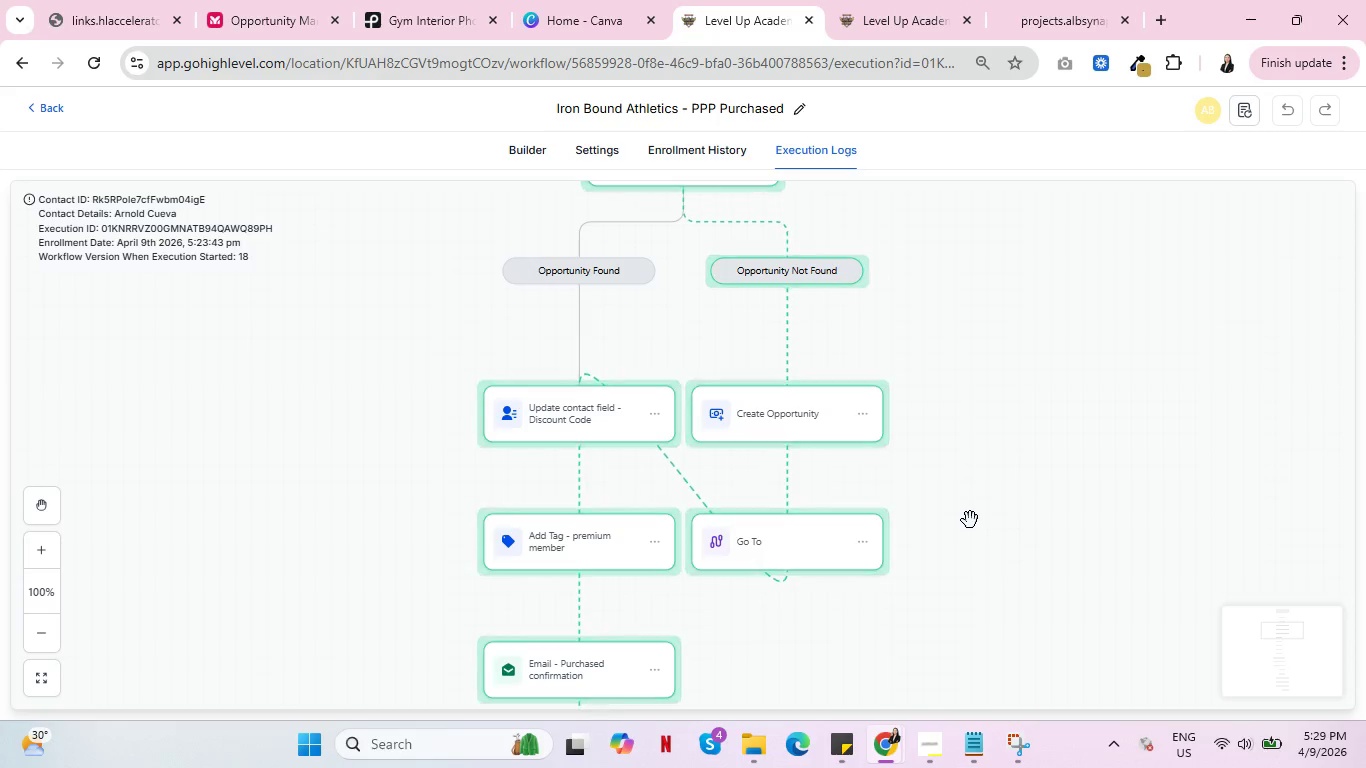 
left_click([694, 147])
 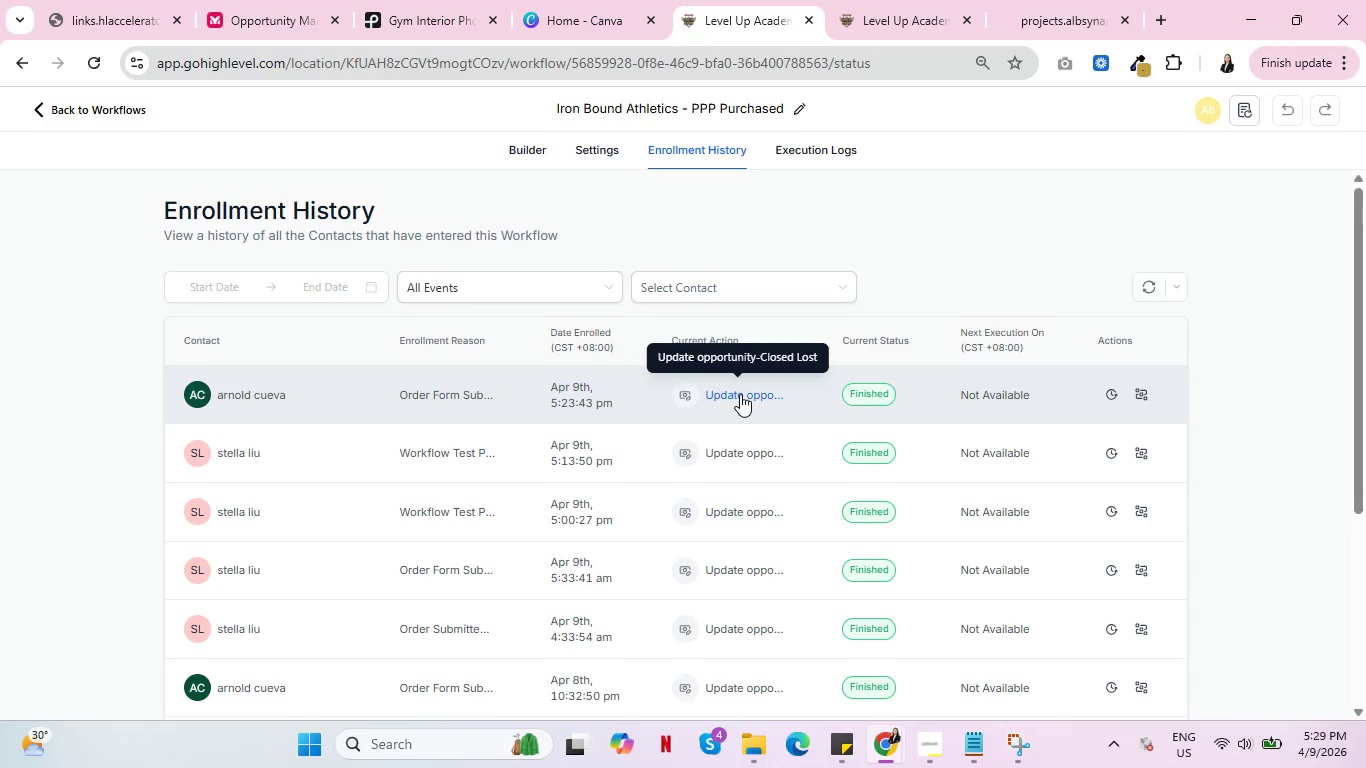 
left_click([534, 141])
 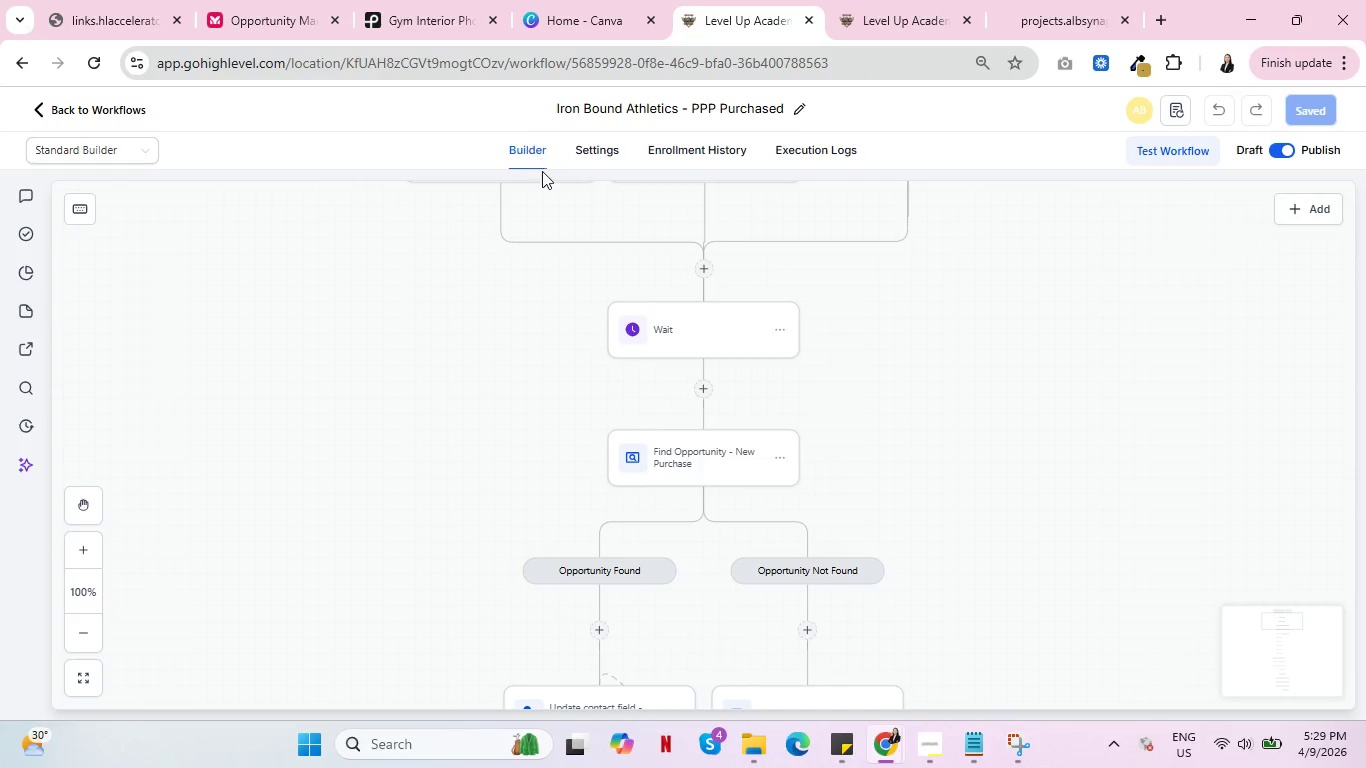 
scroll: coordinate [1086, 433], scroll_direction: down, amount: 5.0
 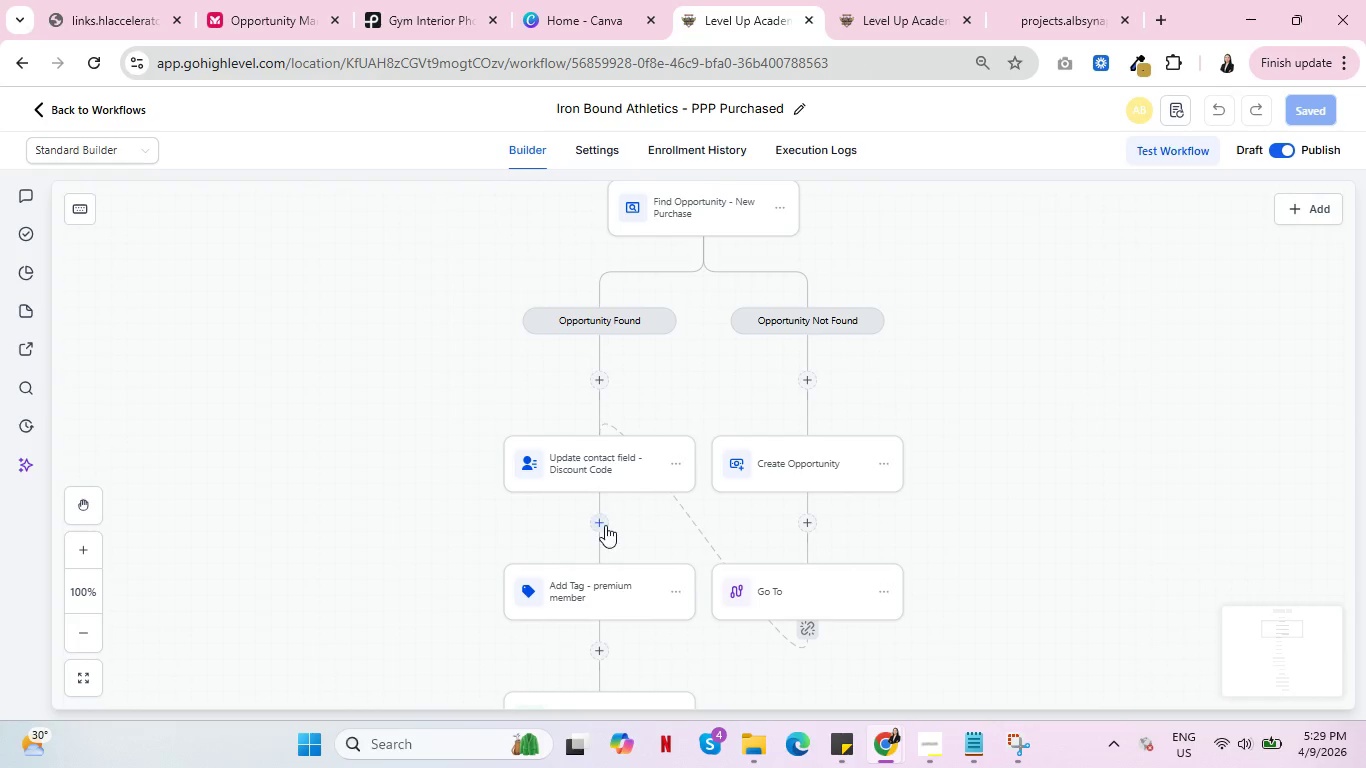 
left_click([604, 526])
 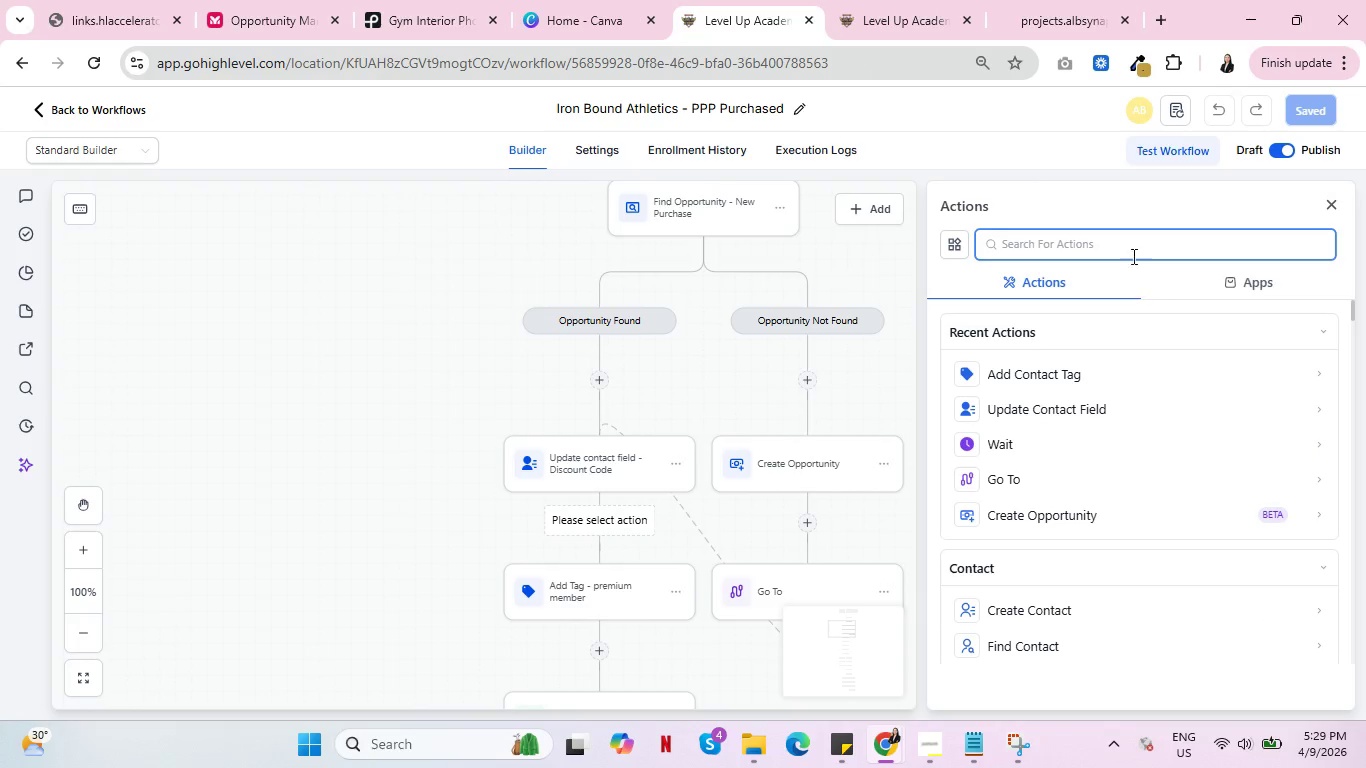 
left_click([1121, 238])
 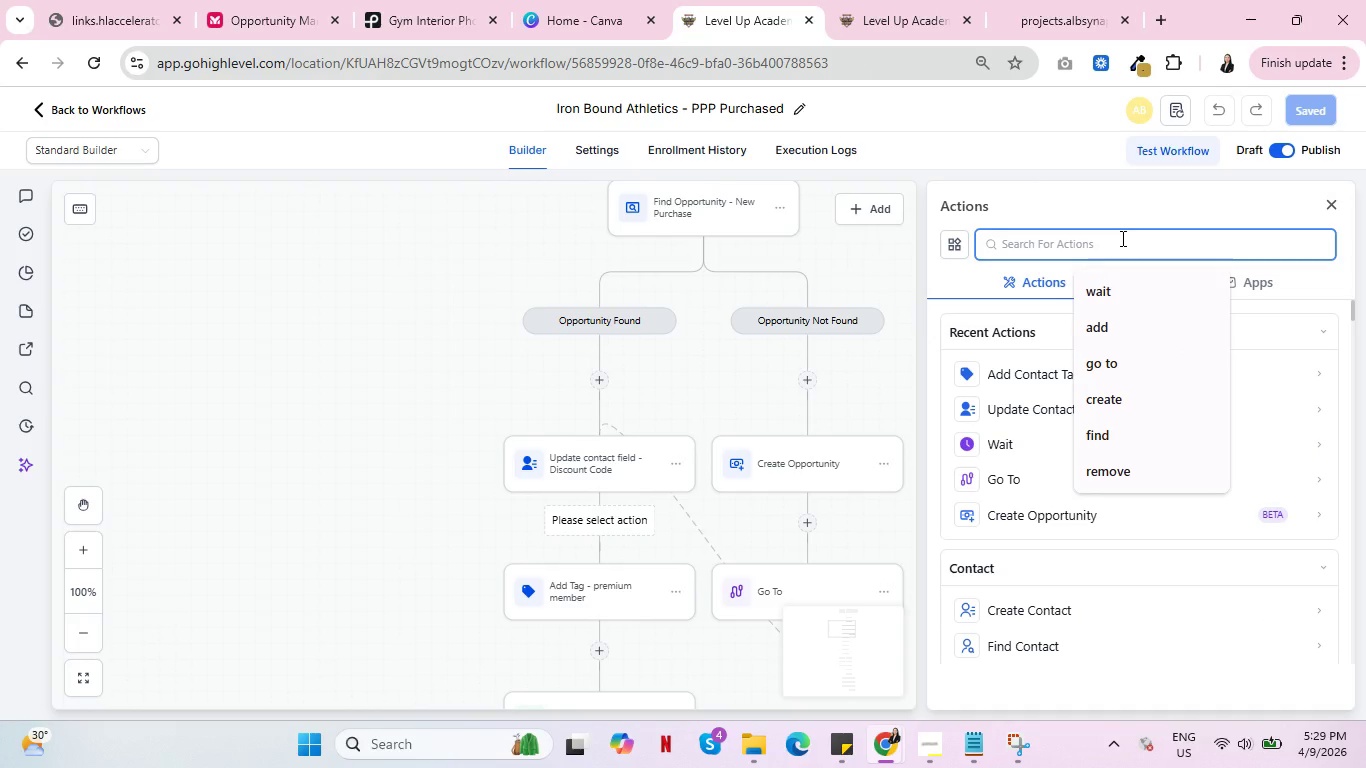 
type(math)
 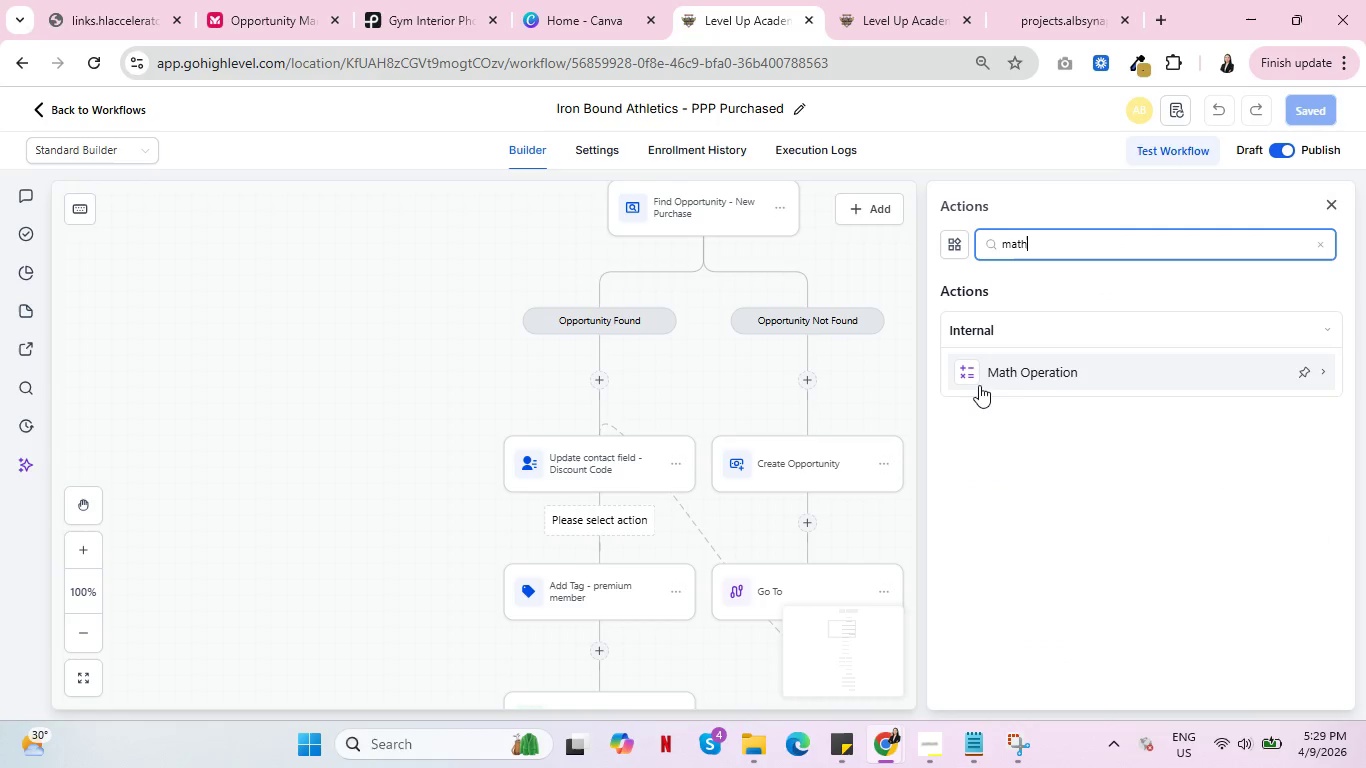 
left_click([1028, 372])
 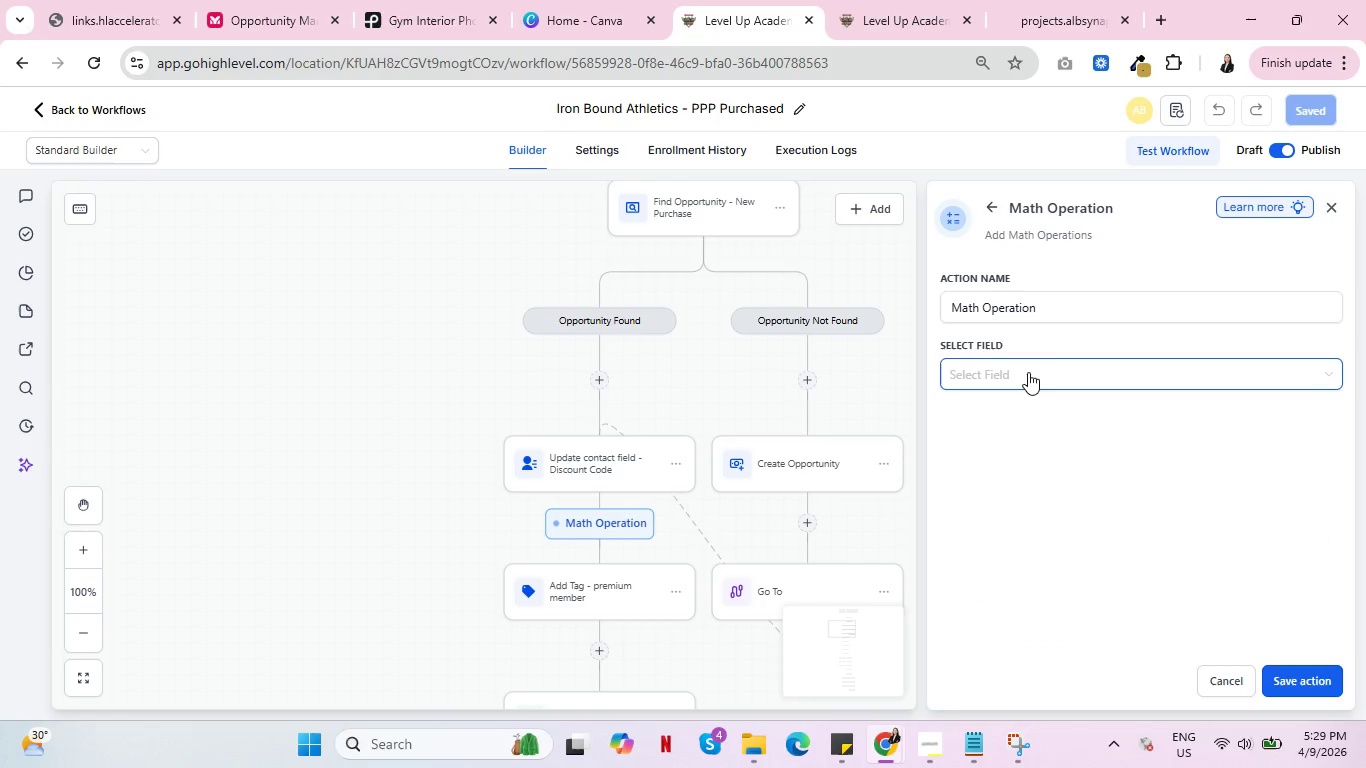 
left_click([1028, 372])
 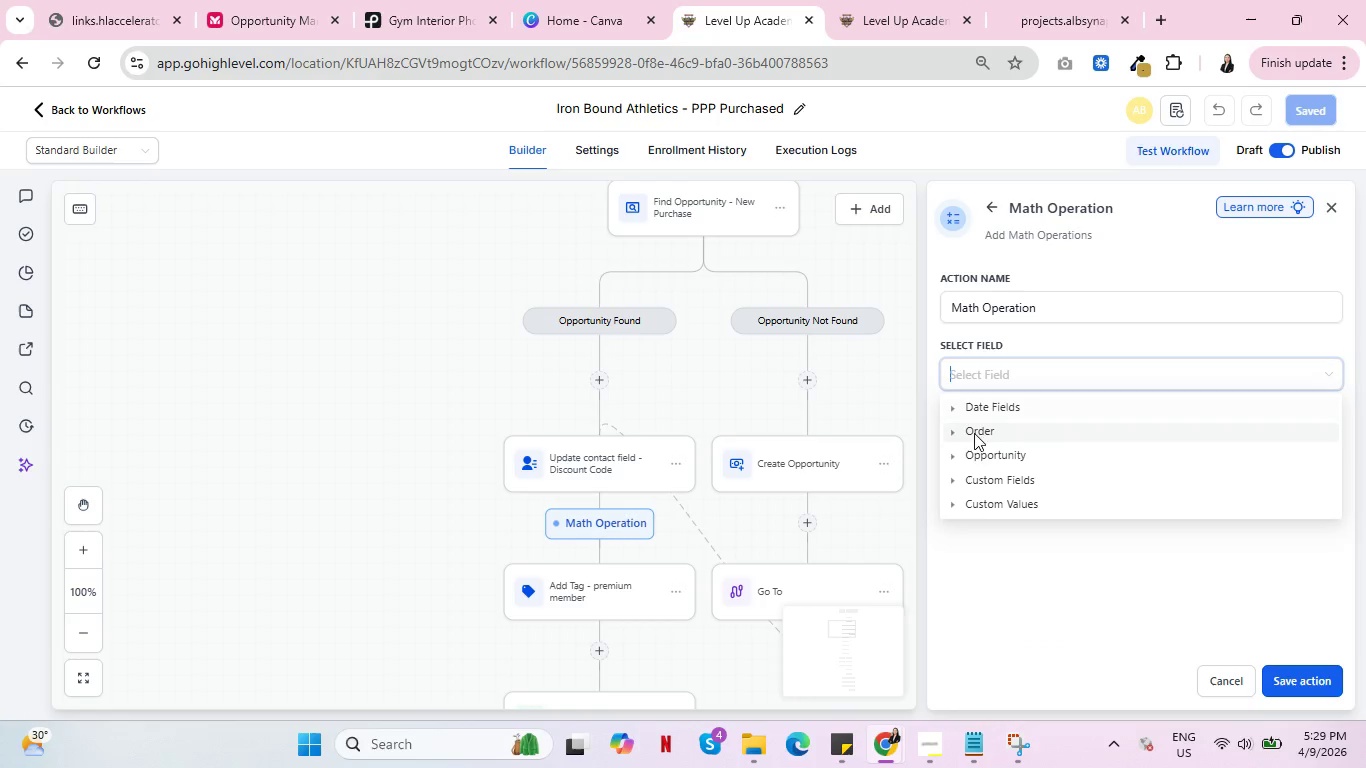 
left_click([947, 435])
 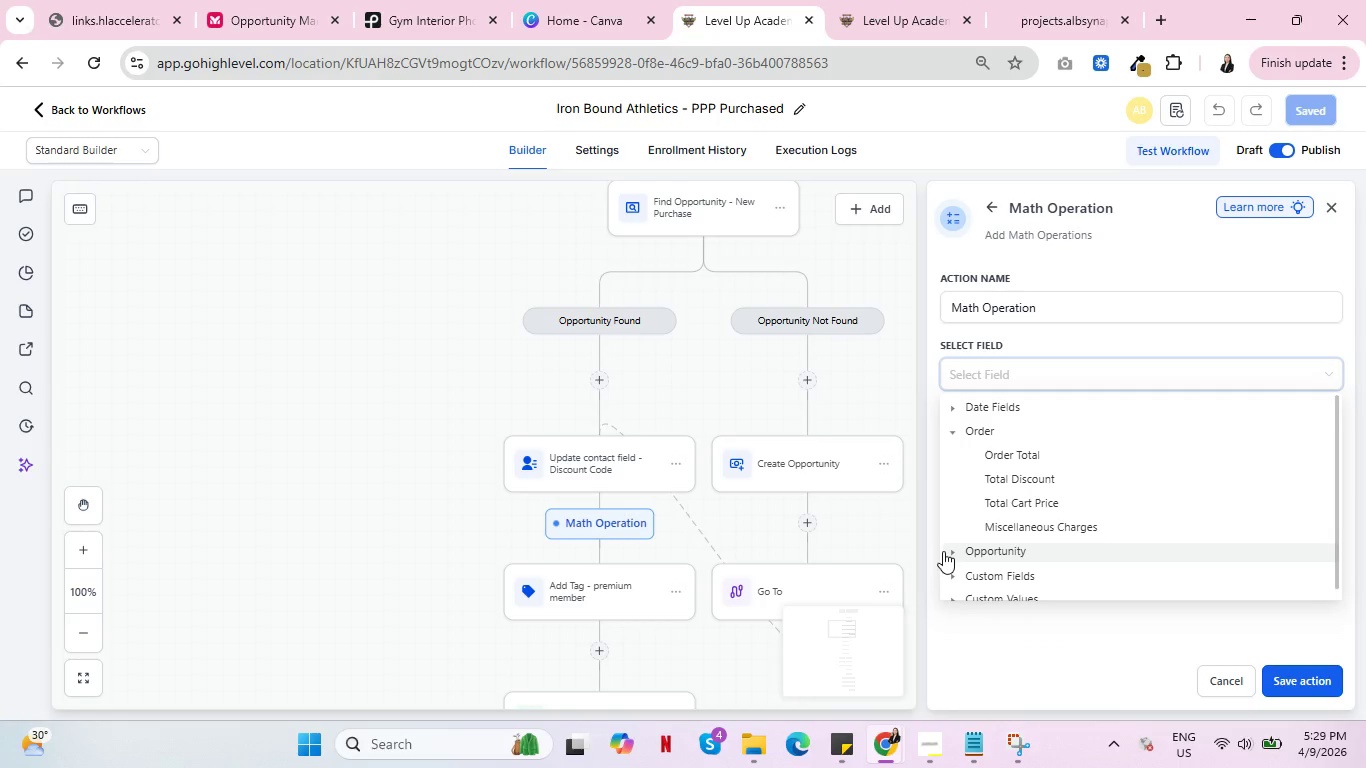 
left_click([951, 578])
 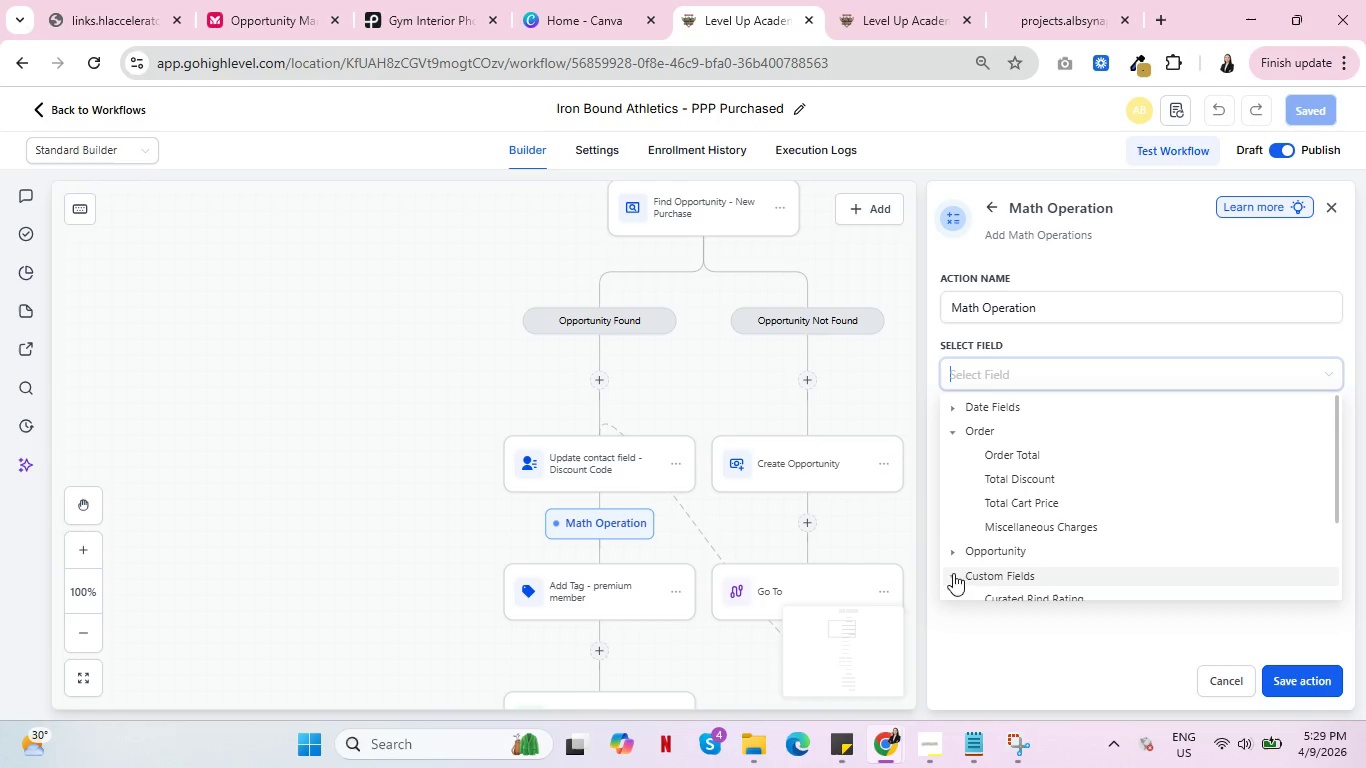 
scroll: coordinate [1111, 484], scroll_direction: down, amount: 2.0
 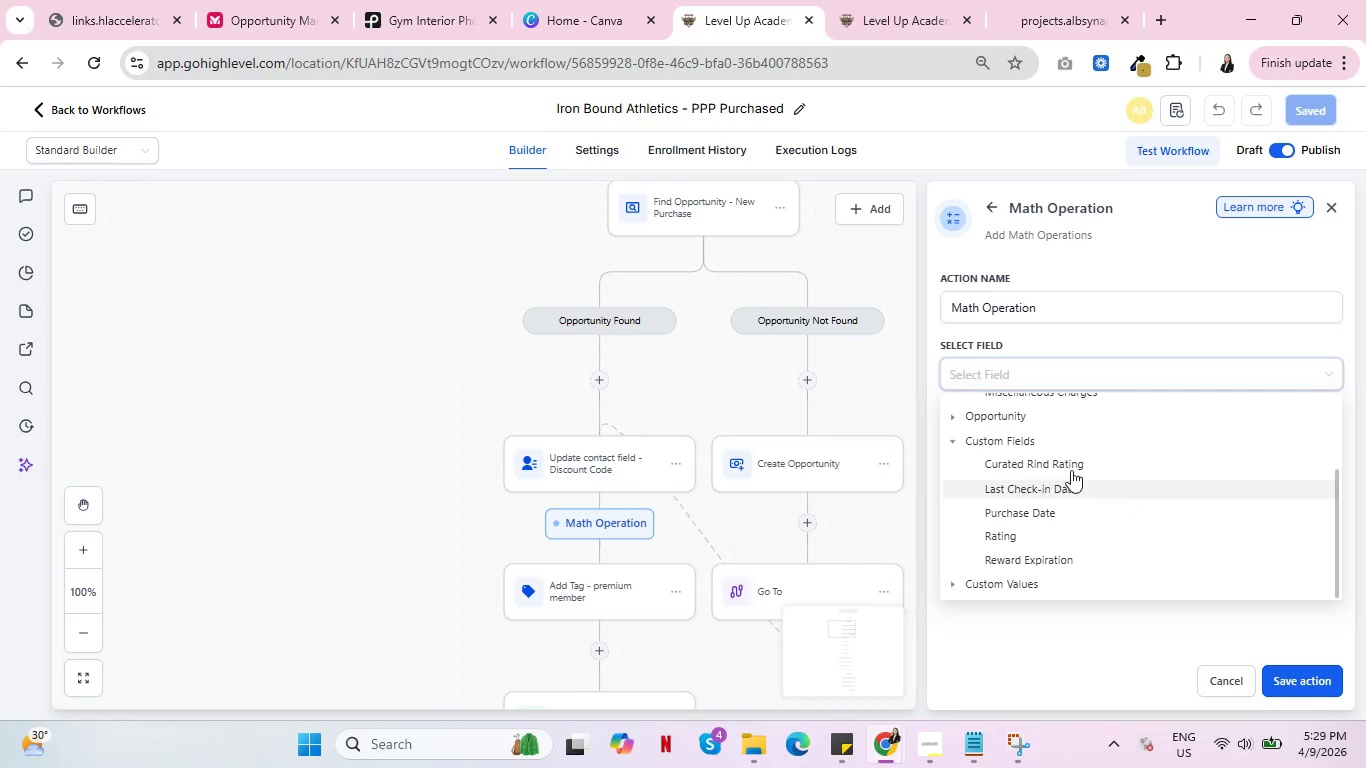 
scroll: coordinate [1060, 495], scroll_direction: up, amount: 3.0
 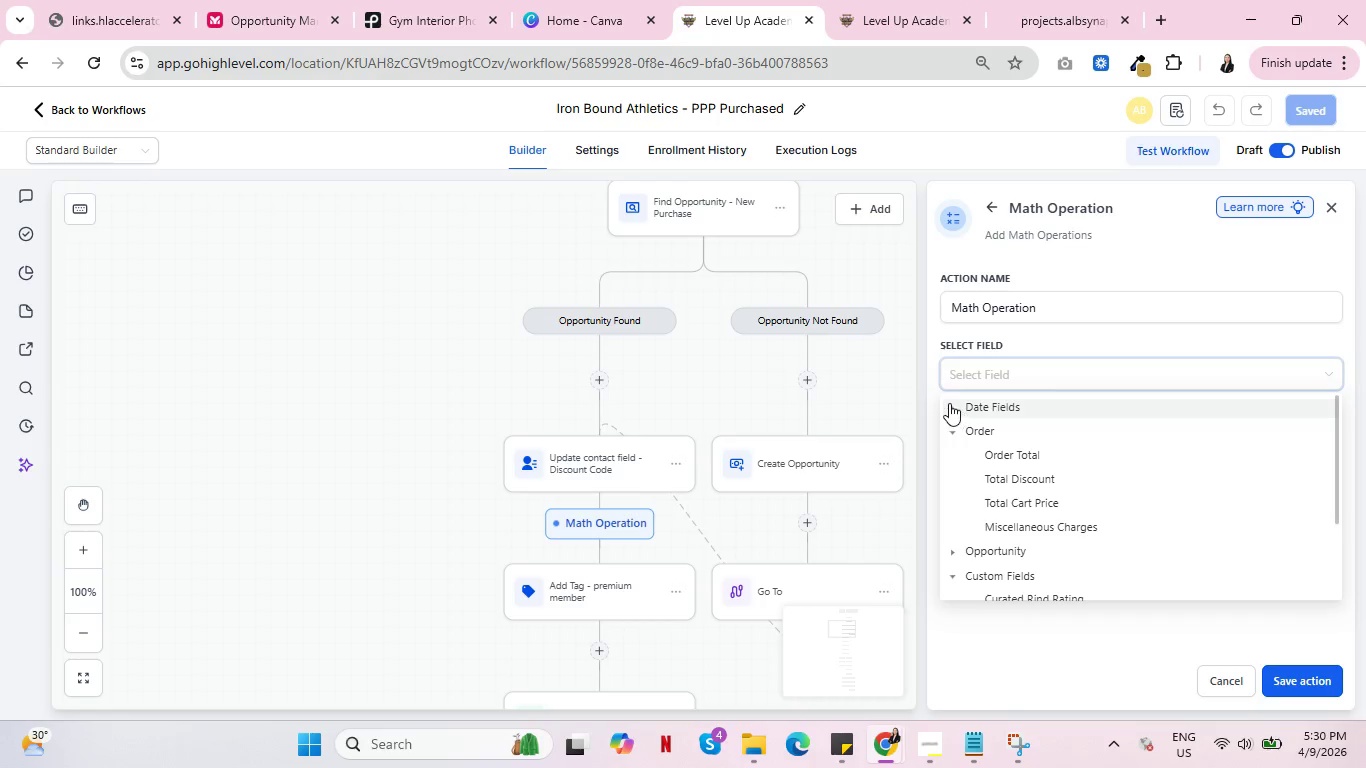 
left_click([948, 403])
 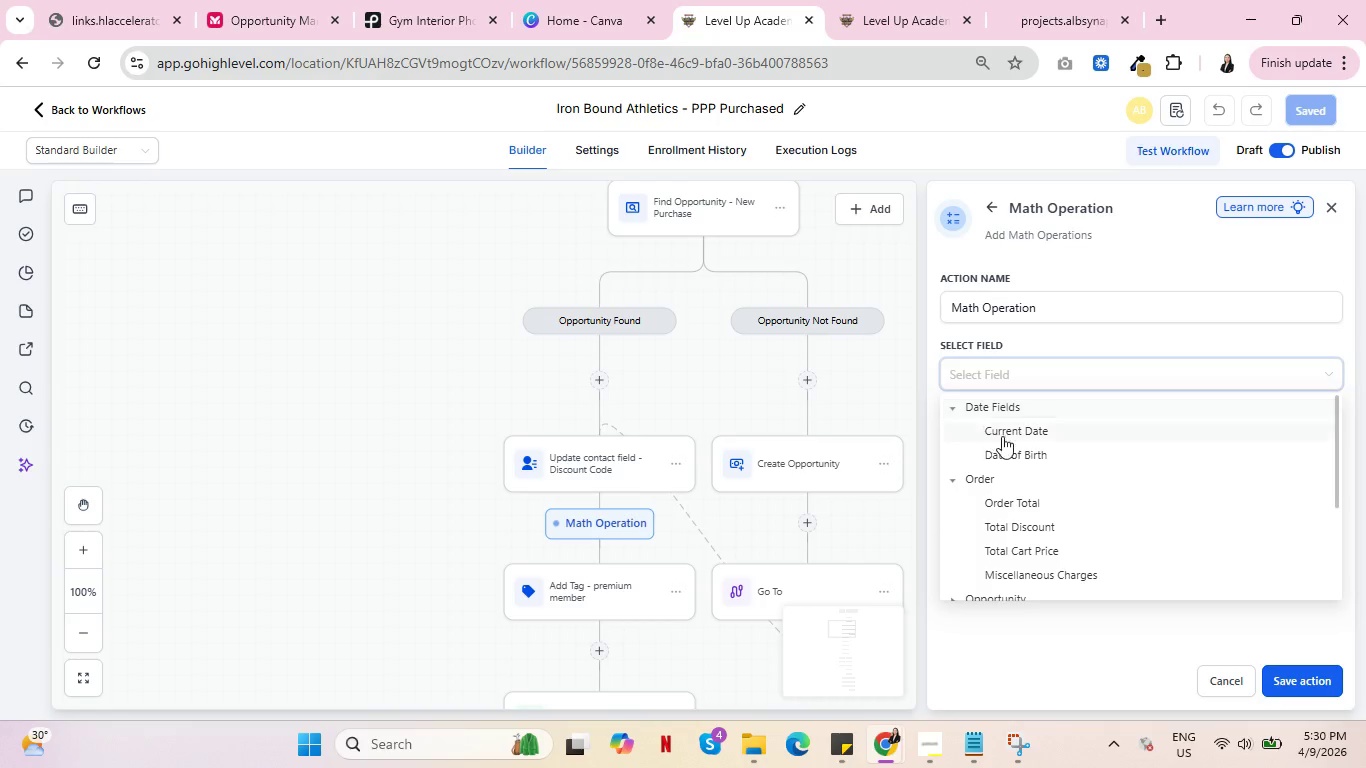 
scroll: coordinate [1068, 478], scroll_direction: down, amount: 3.0
 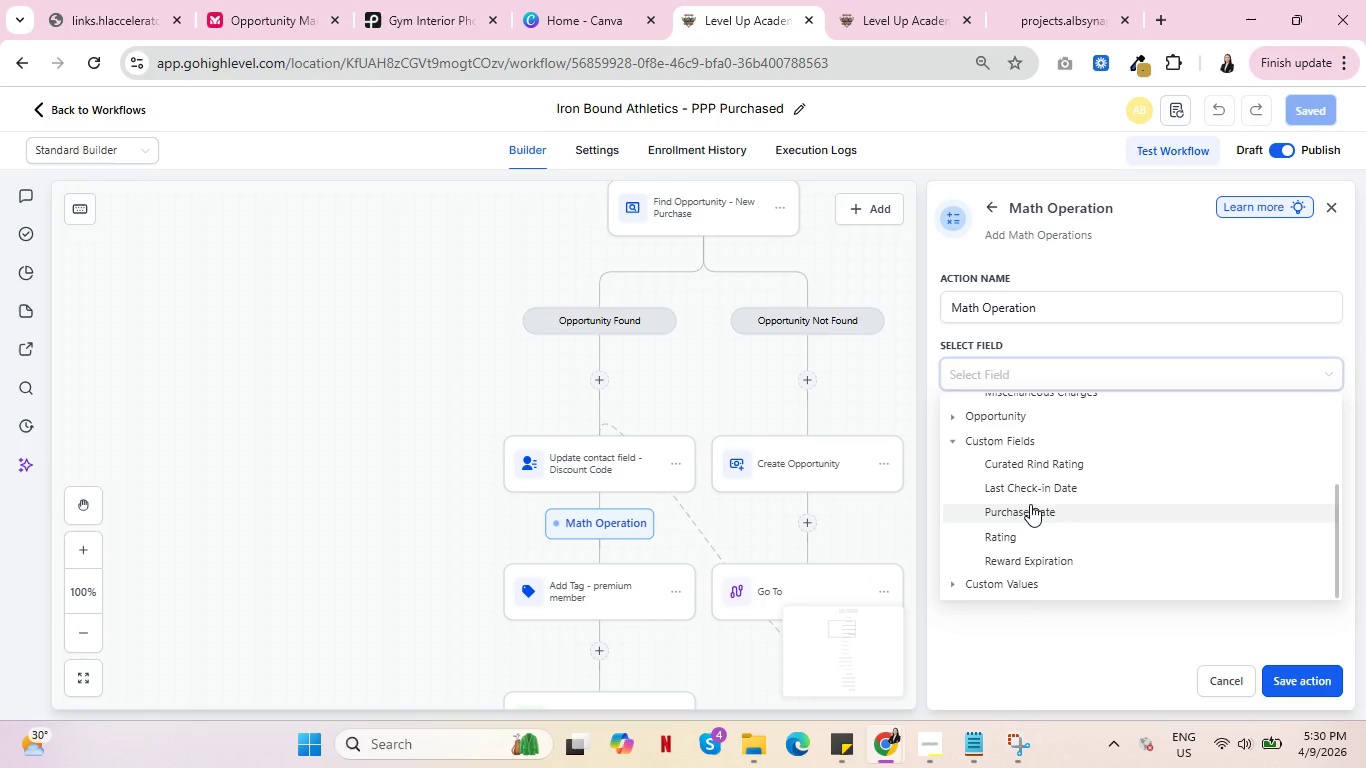 
wait(41.88)
 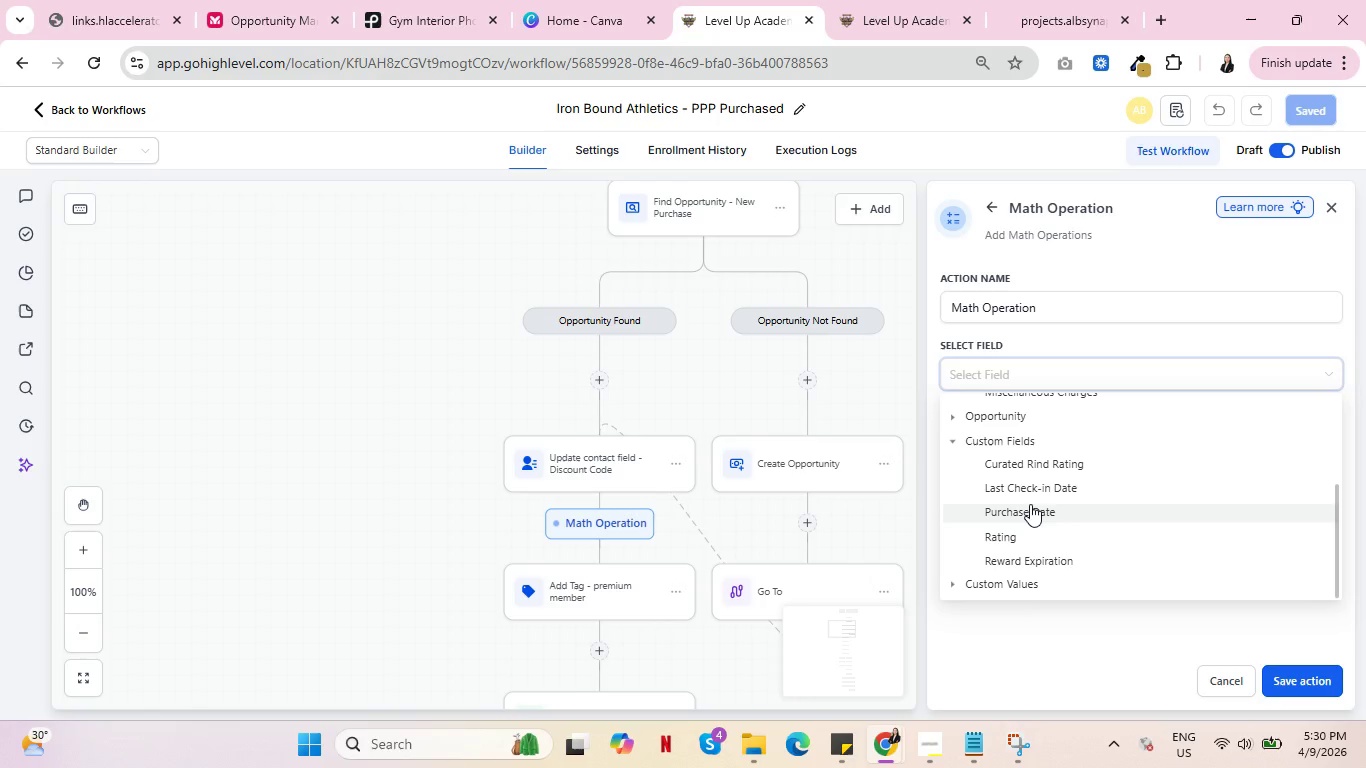 
left_click([1053, 511])
 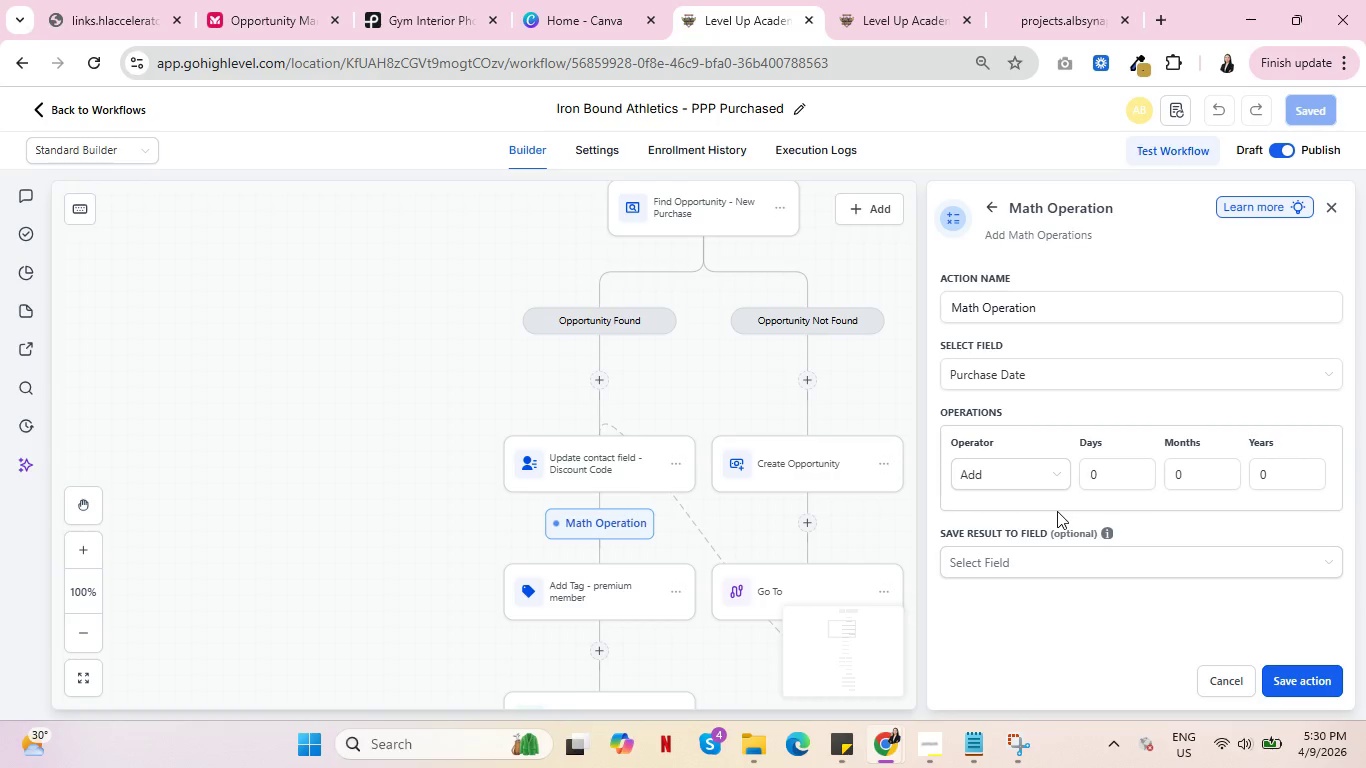 
mouse_move([1062, 534])
 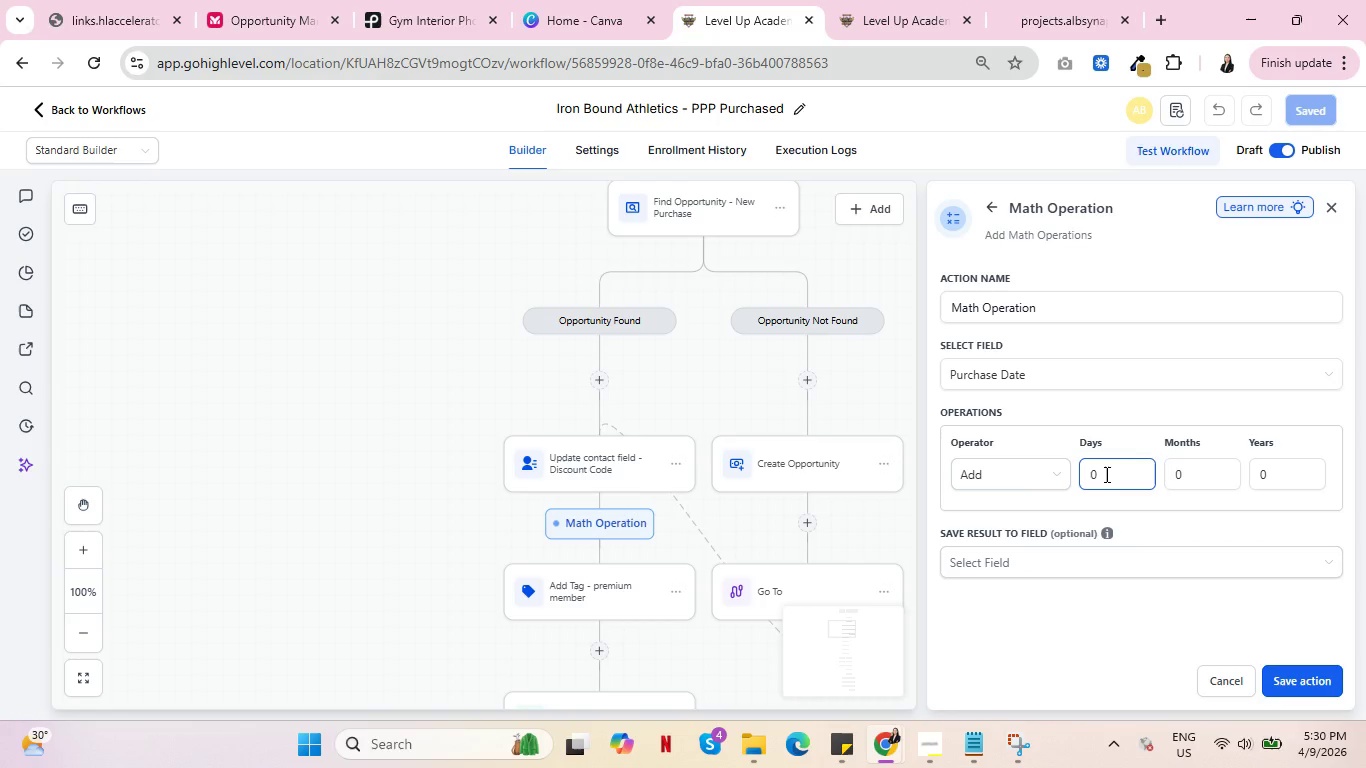 
wait(5.94)
 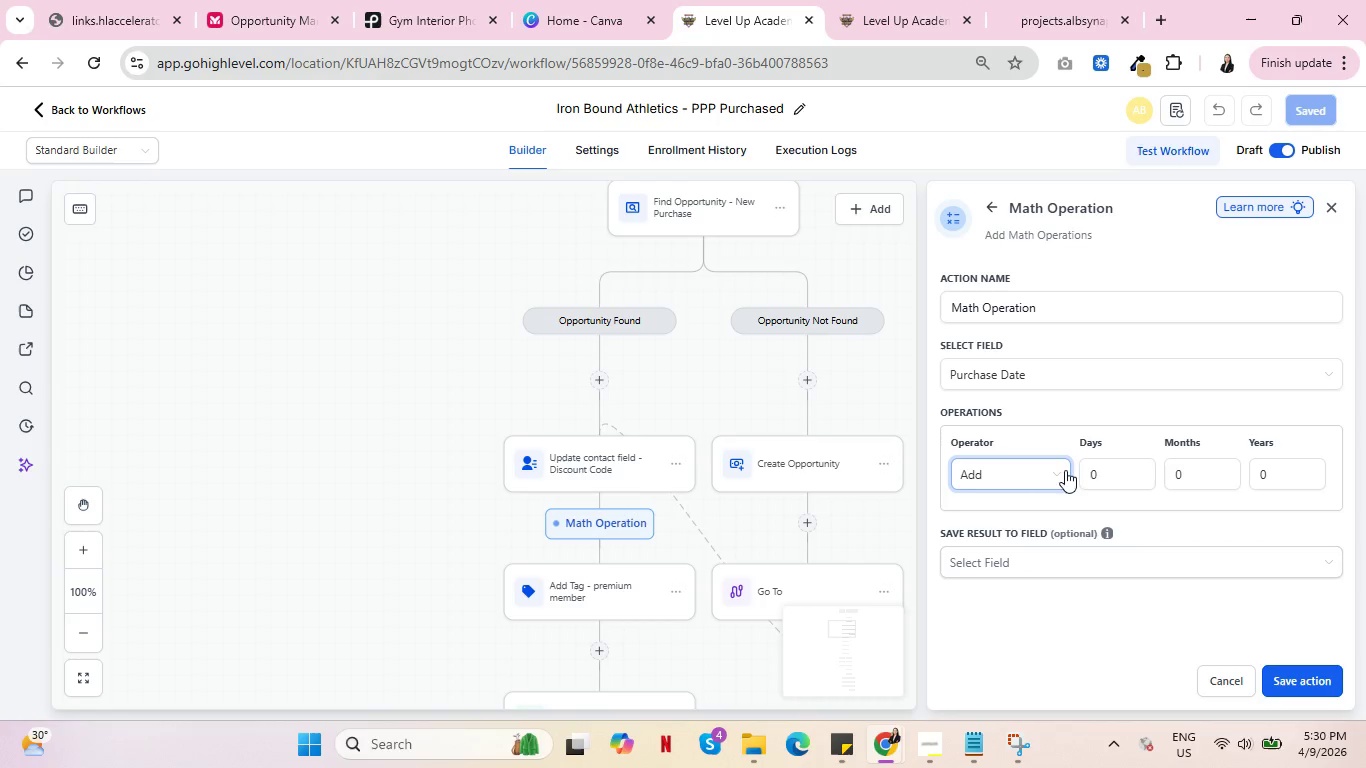 
left_click([1050, 475])
 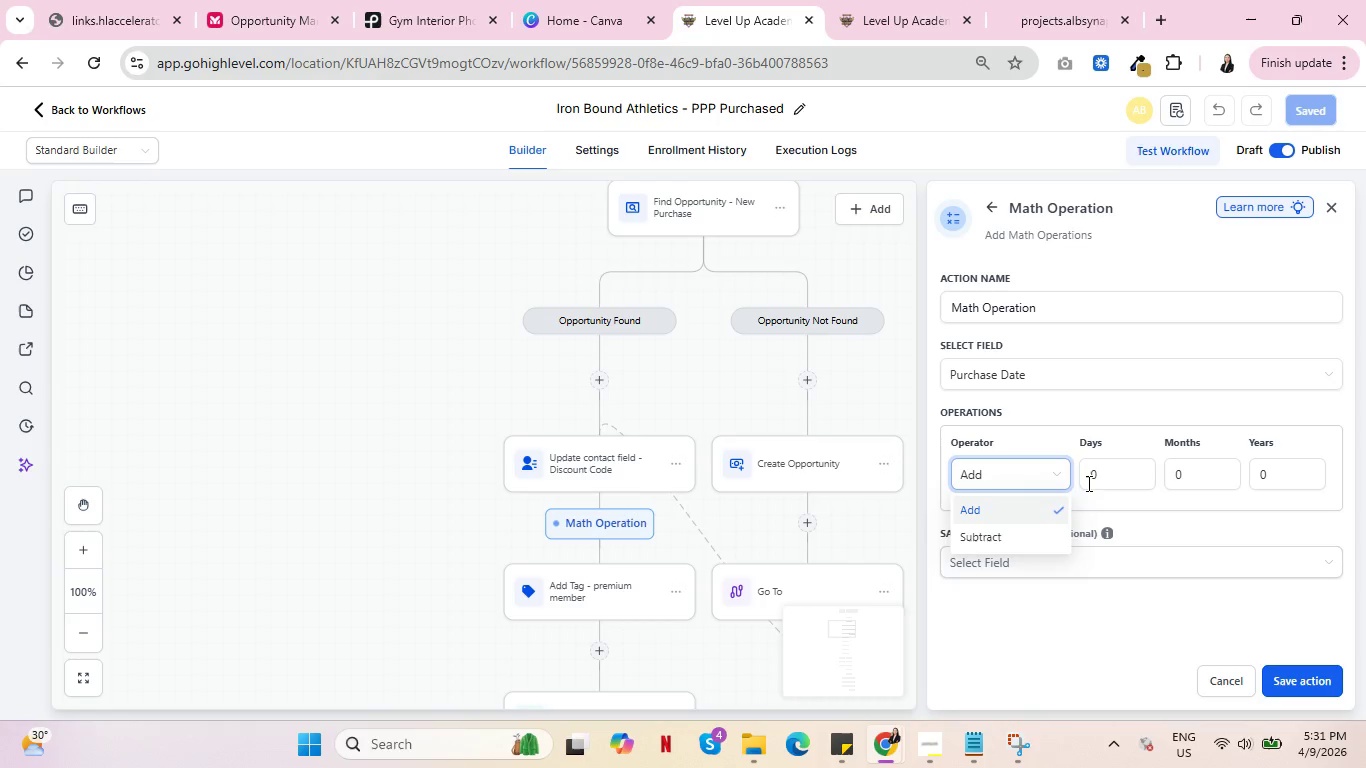 
left_click([1104, 481])
 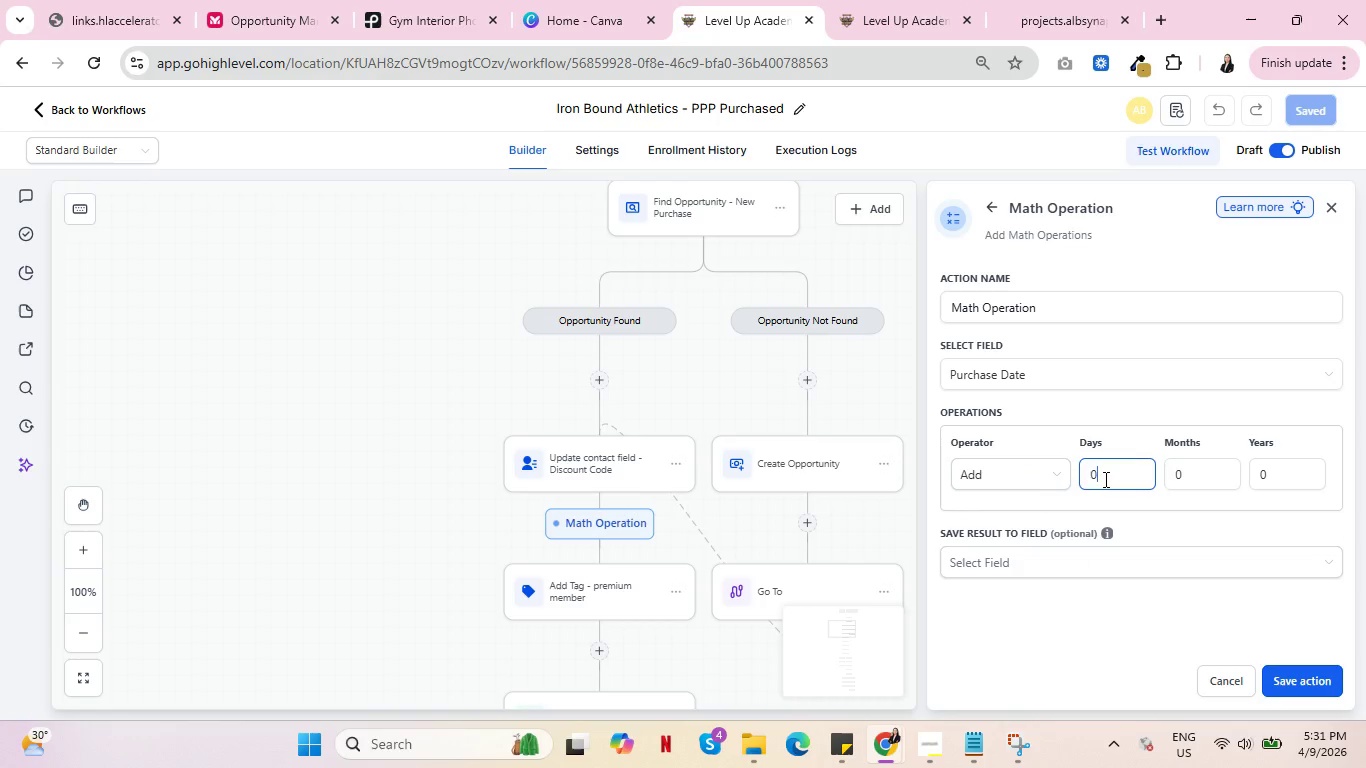 
left_click_drag(start_coordinate=[1104, 479], to_coordinate=[1084, 478])
 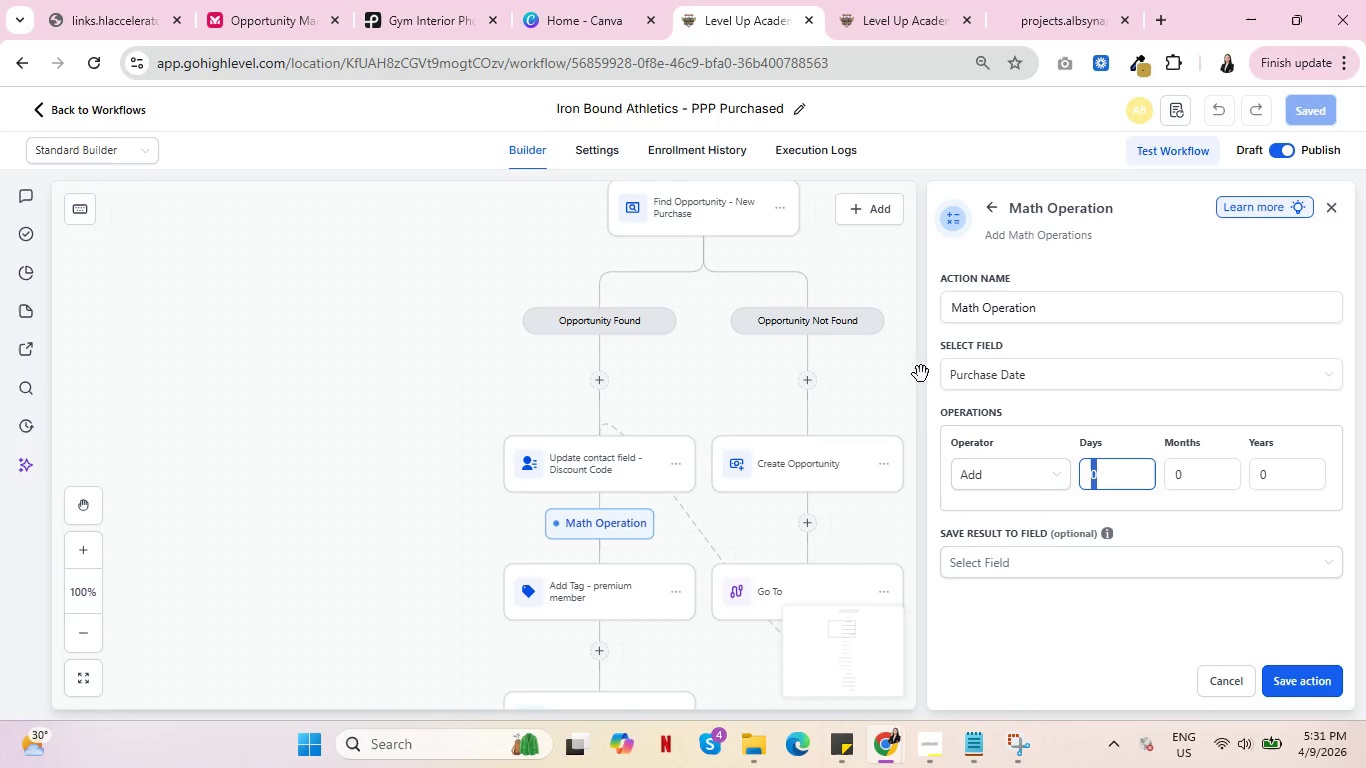 
left_click([1024, 369])
 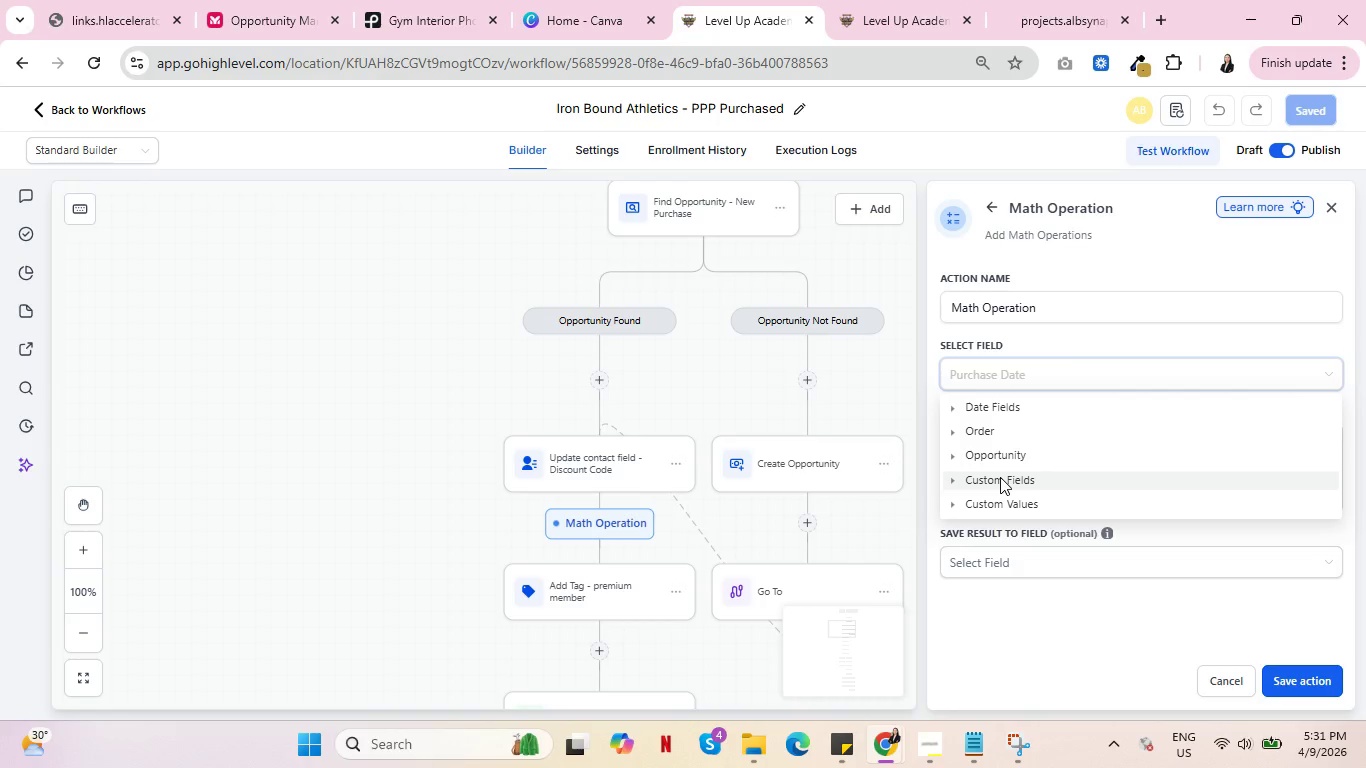 
left_click([999, 478])
 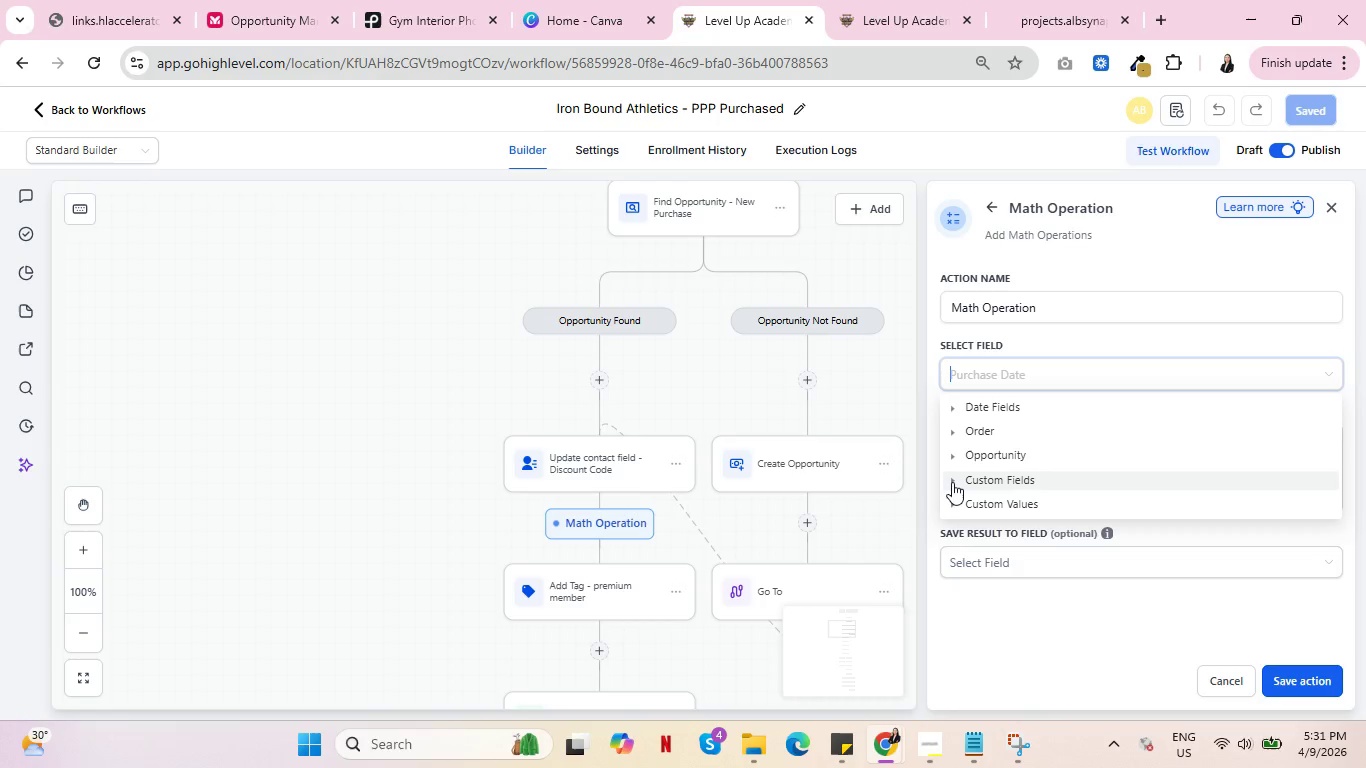 
left_click([952, 482])
 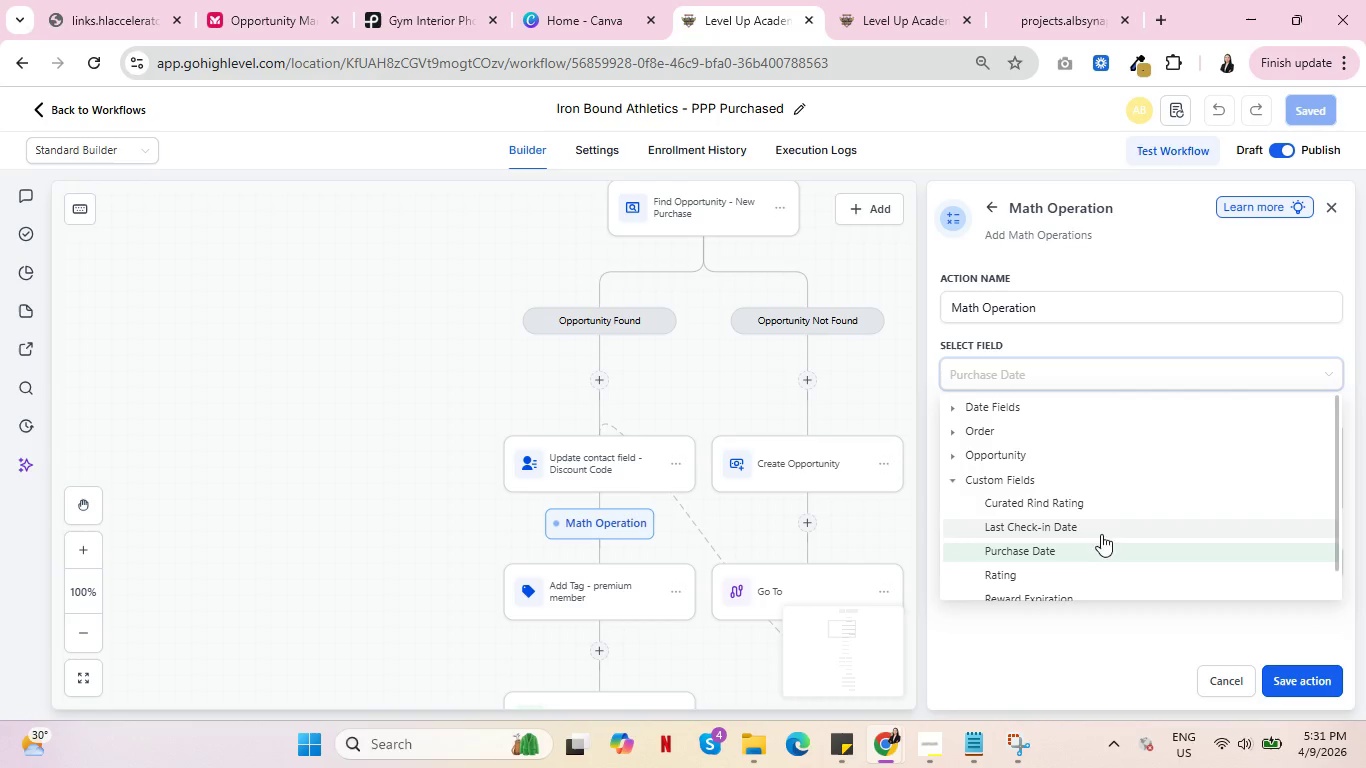 
scroll: coordinate [1081, 548], scroll_direction: down, amount: 1.0
 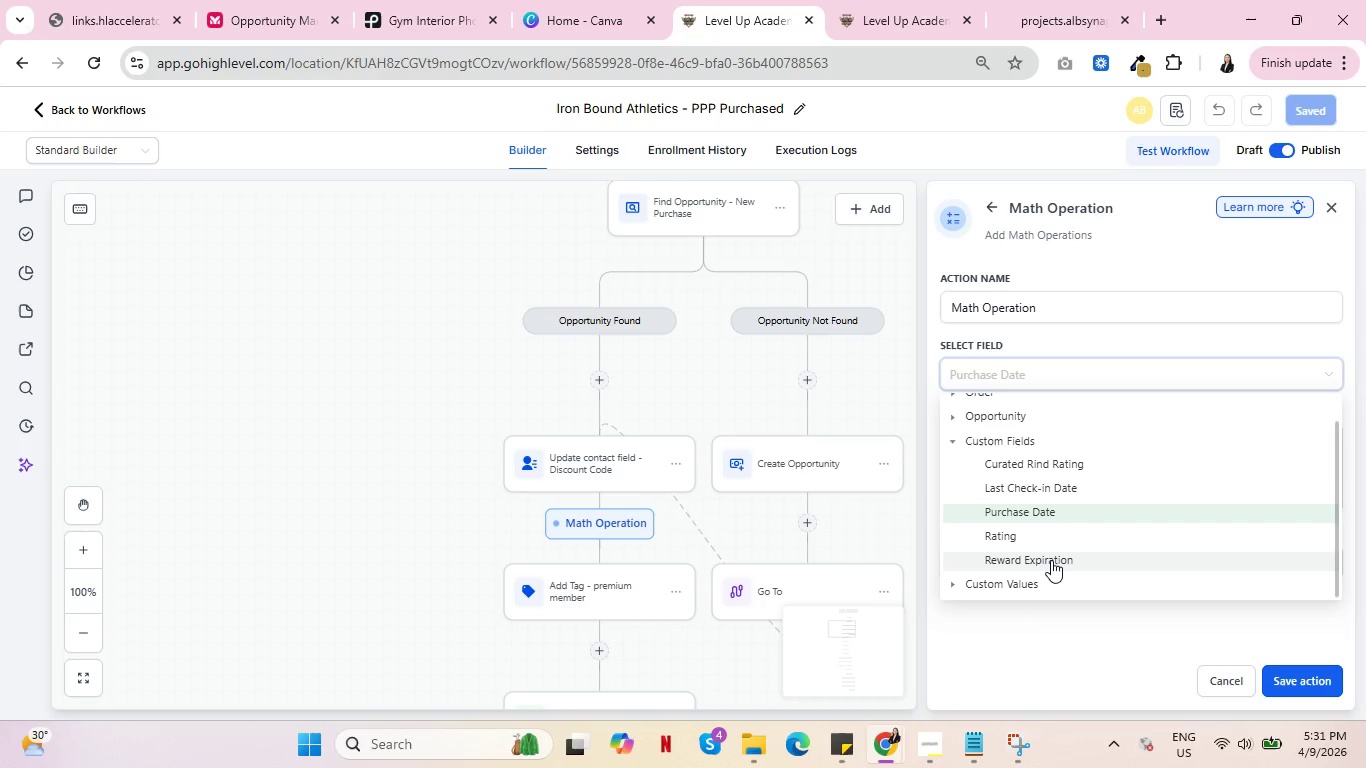 
left_click([1051, 560])
 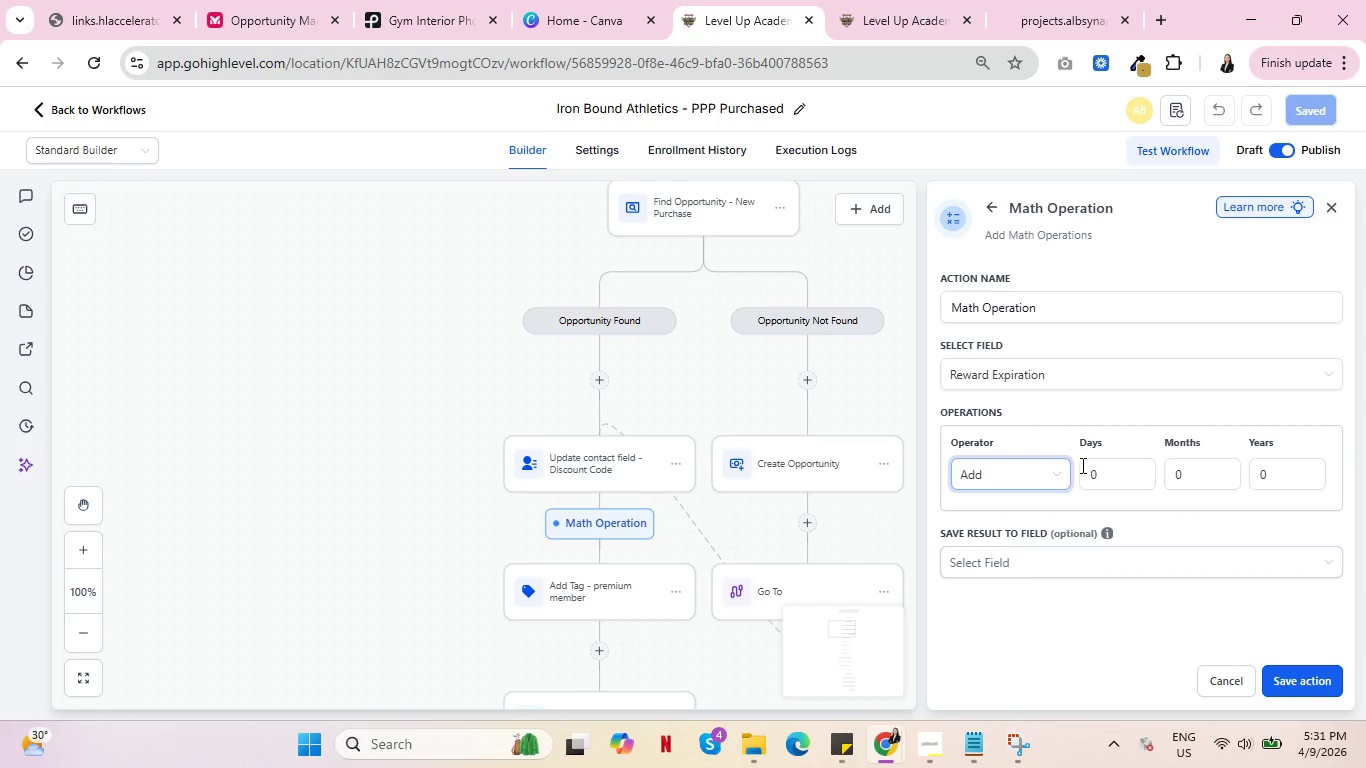 
left_click_drag(start_coordinate=[1106, 481], to_coordinate=[1086, 481])
 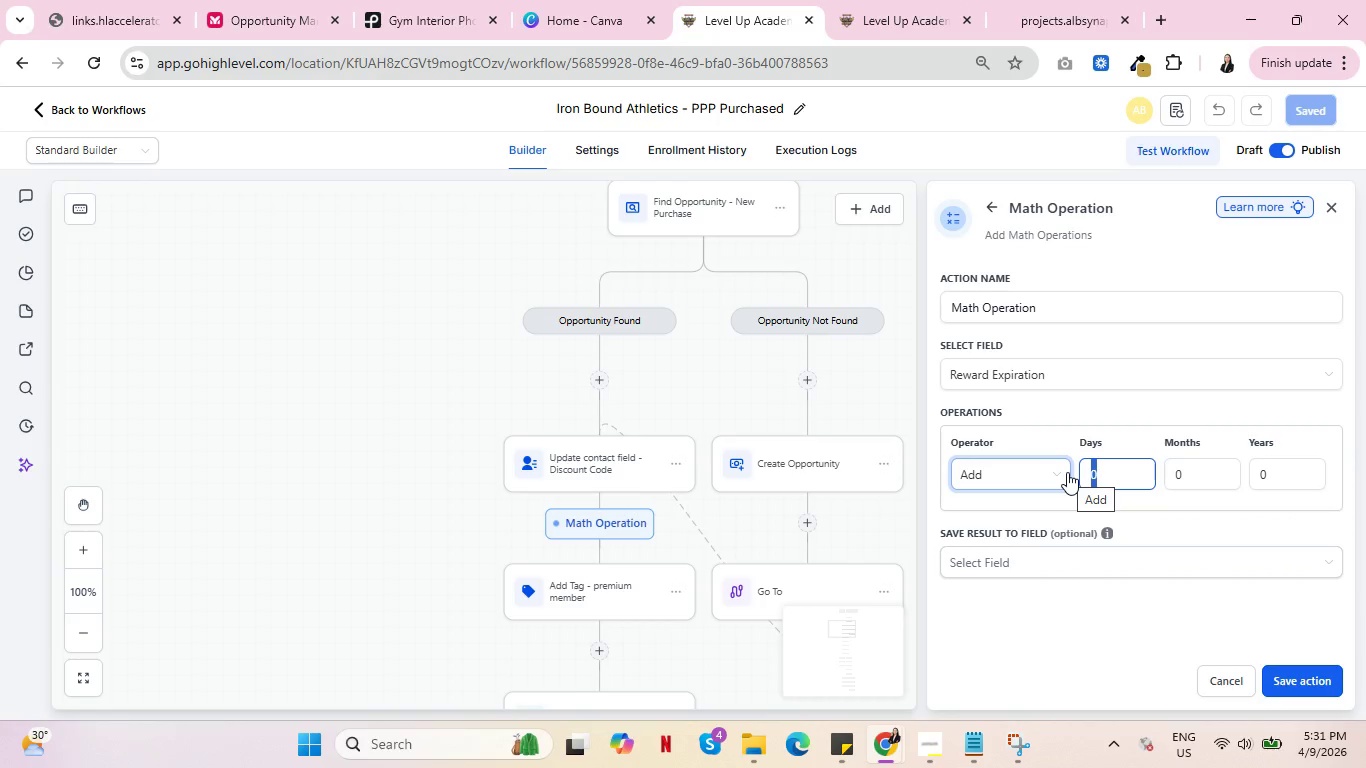 
key(2)
 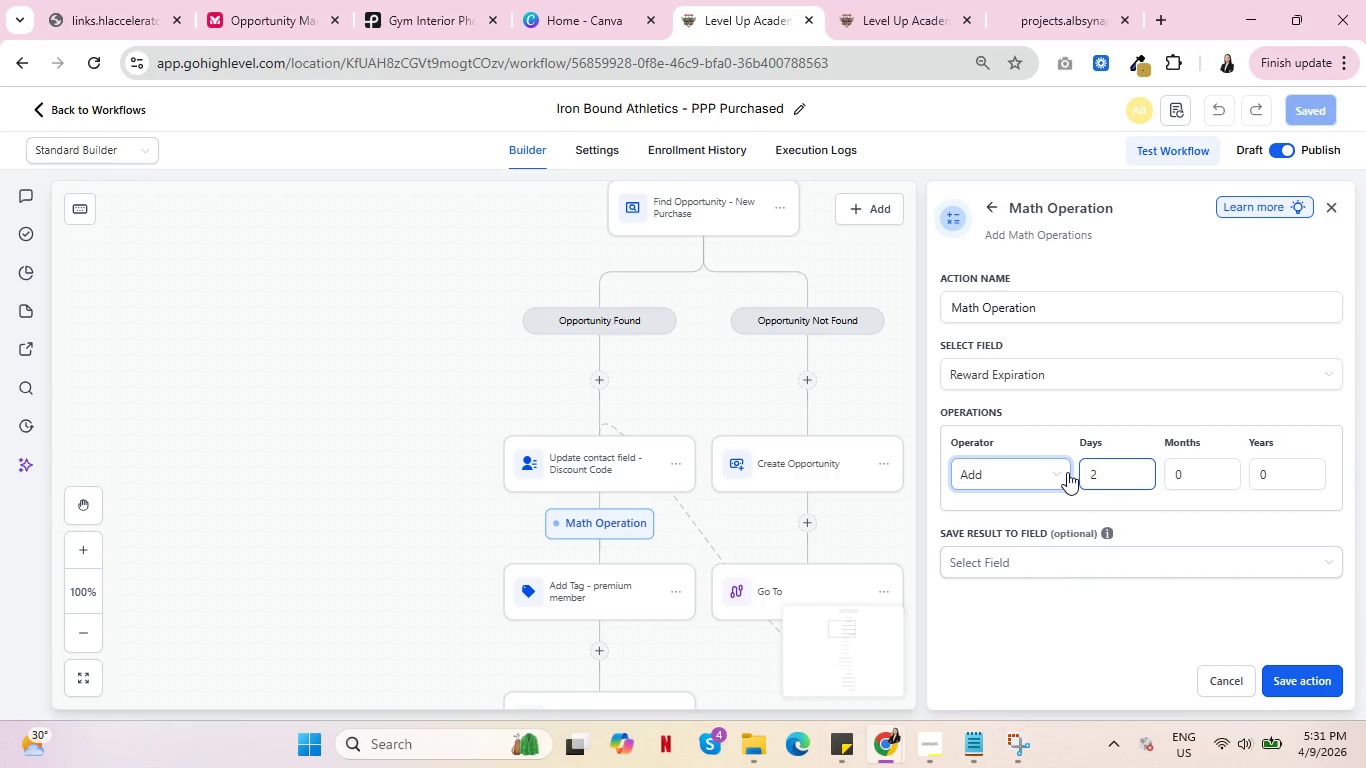 
wait(11.9)
 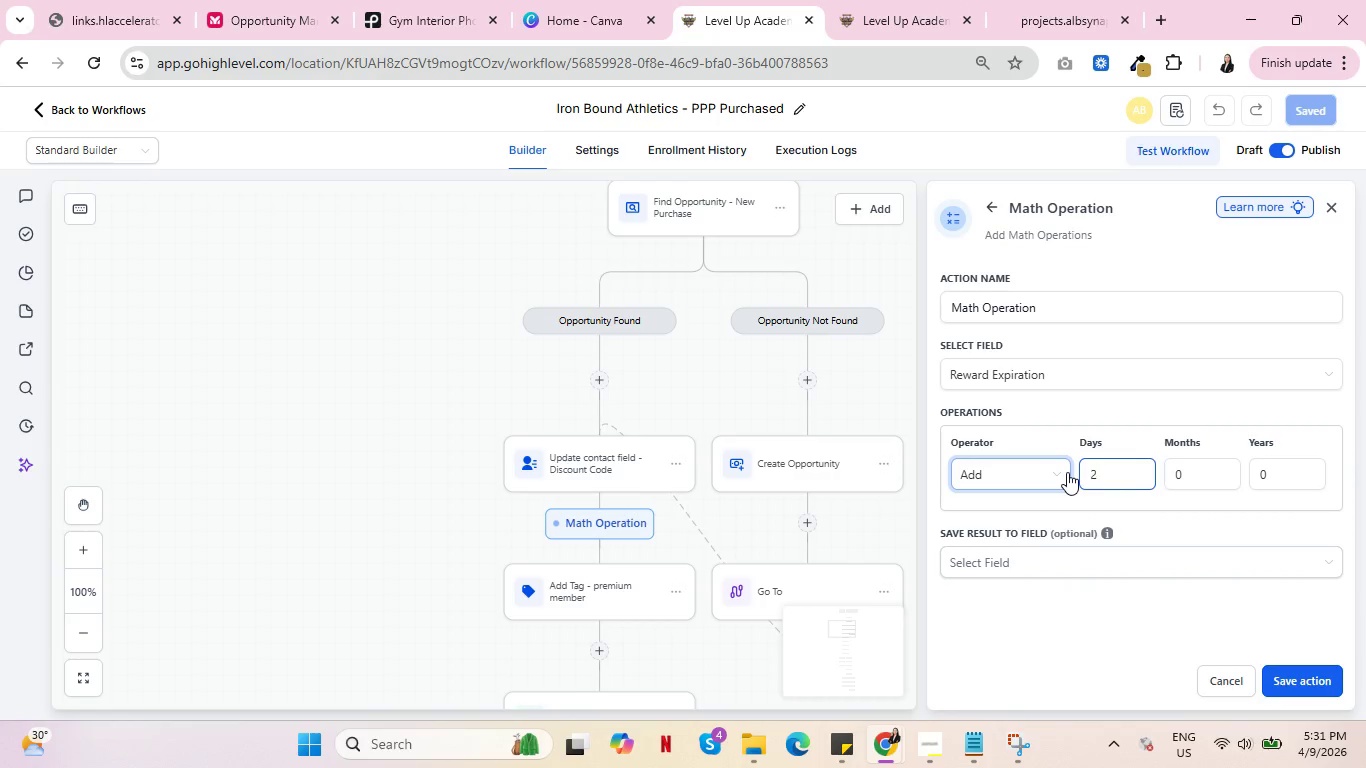 
mouse_move([1053, 554])
 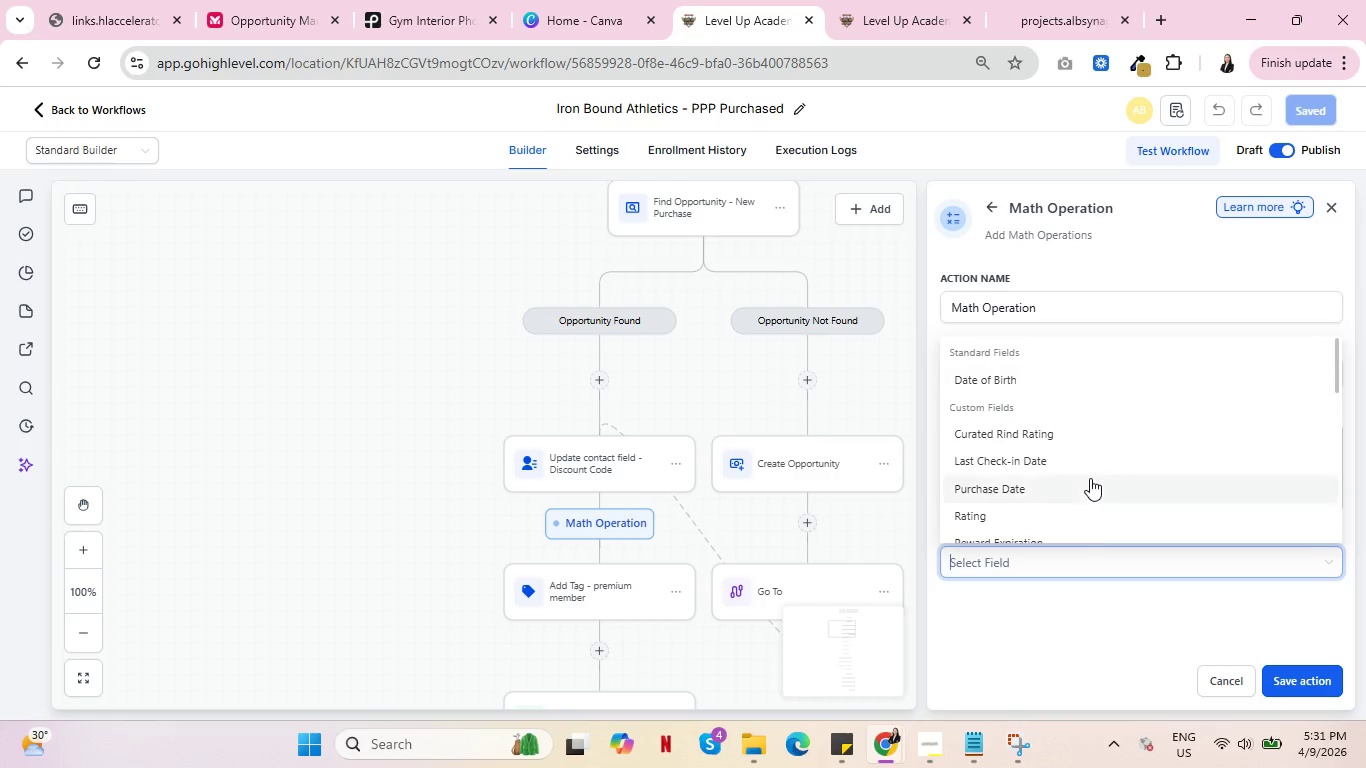 
scroll: coordinate [1090, 478], scroll_direction: down, amount: 1.0
 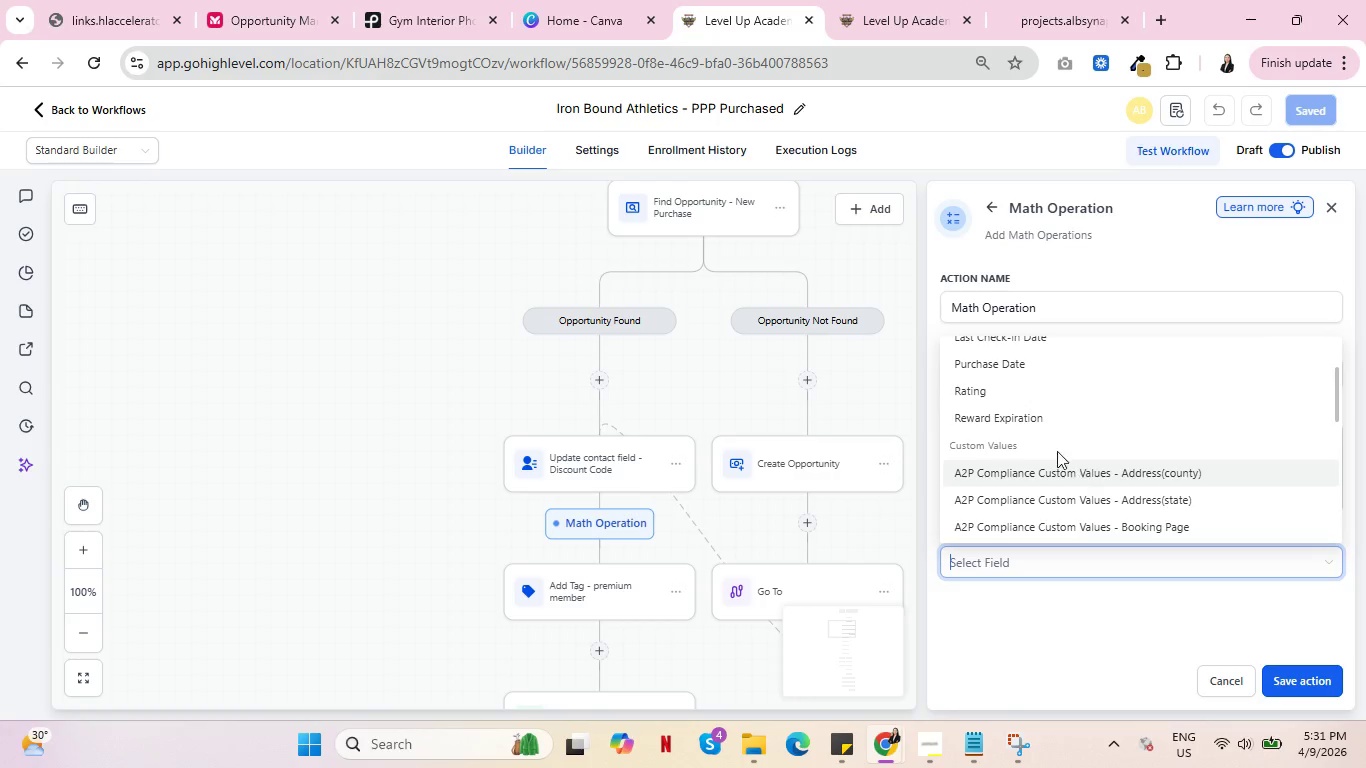 
left_click([1041, 411])
 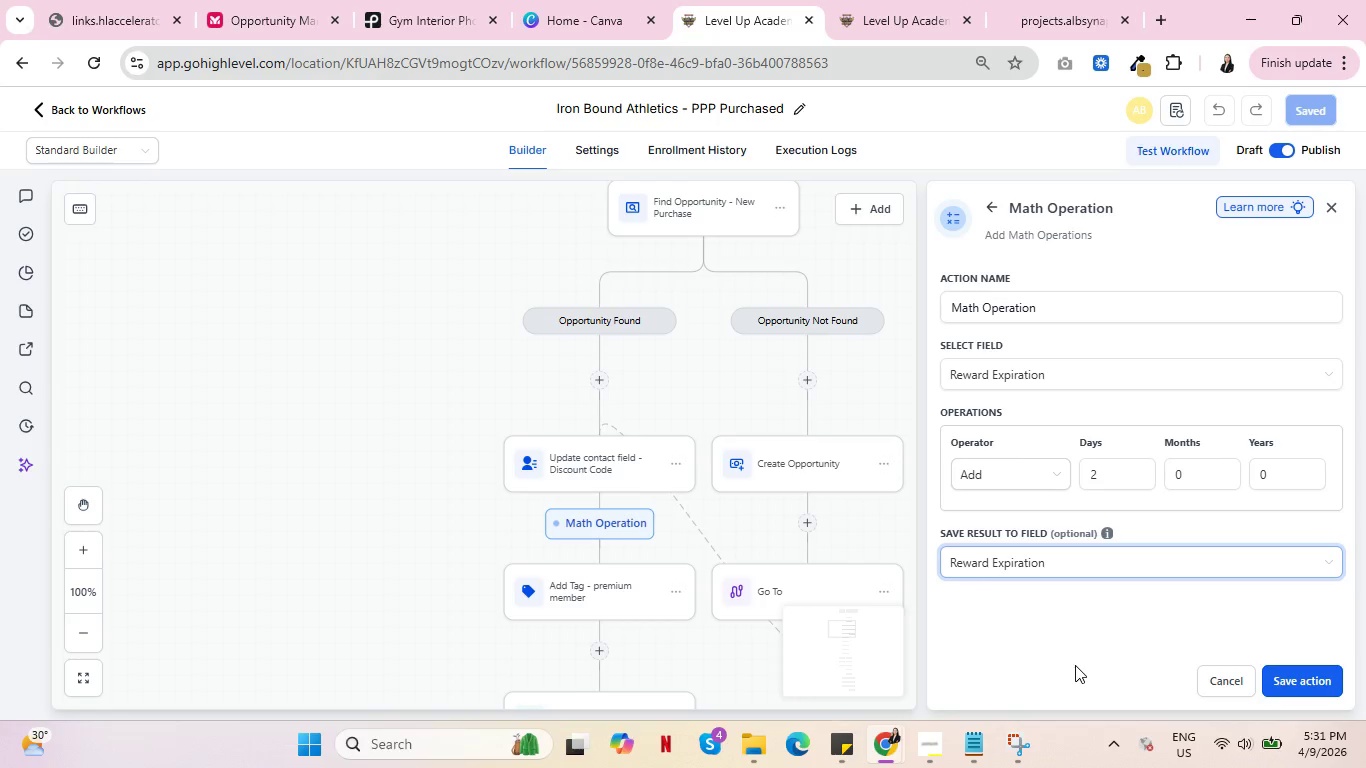 
mouse_move([1136, 555])
 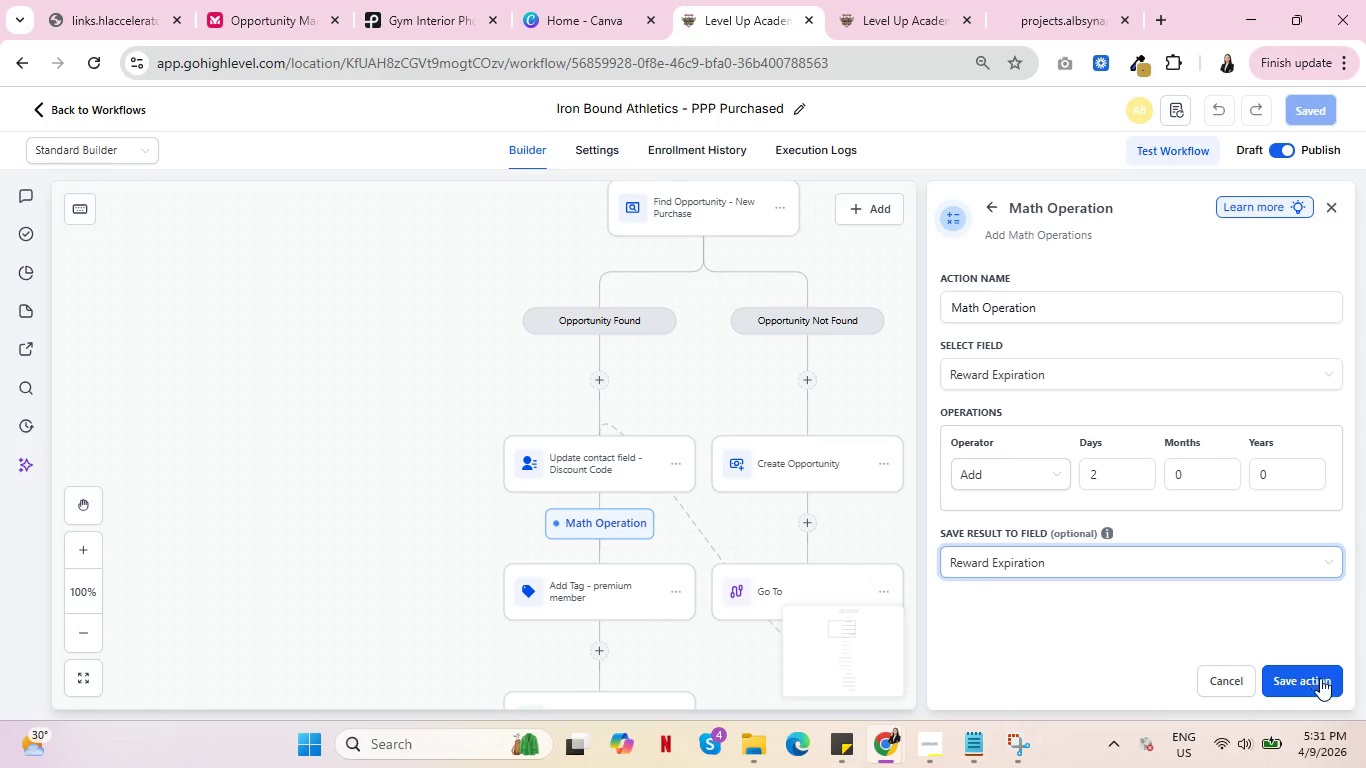 
left_click([1321, 678])
 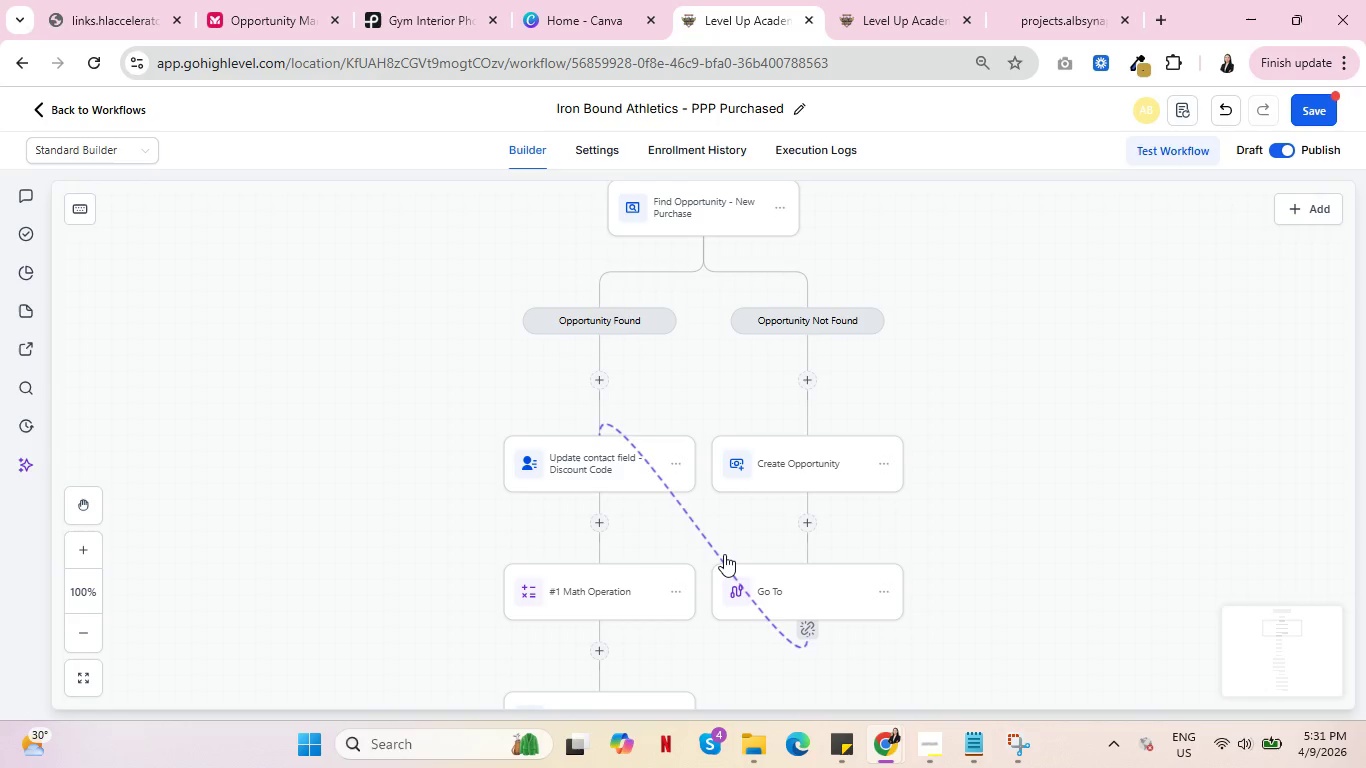 
wait(21.08)
 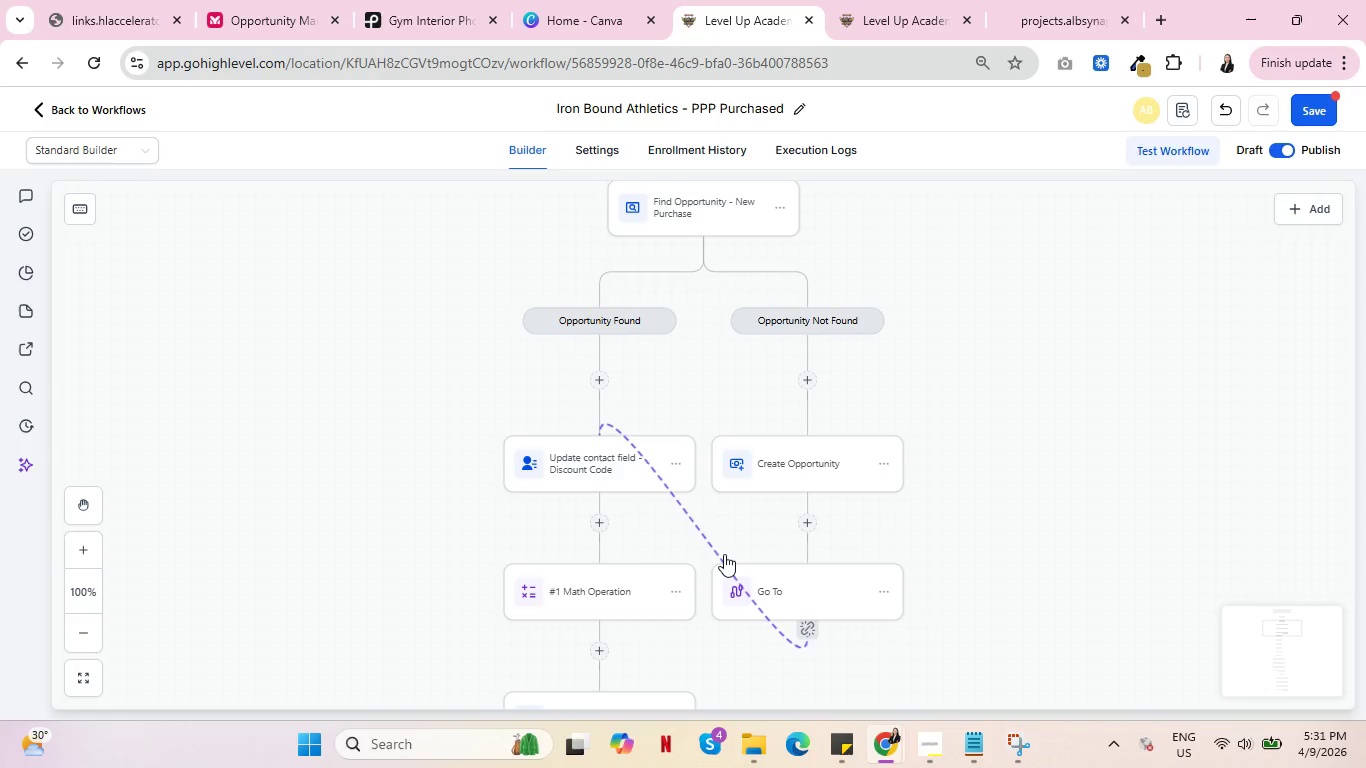 
left_click([604, 597])
 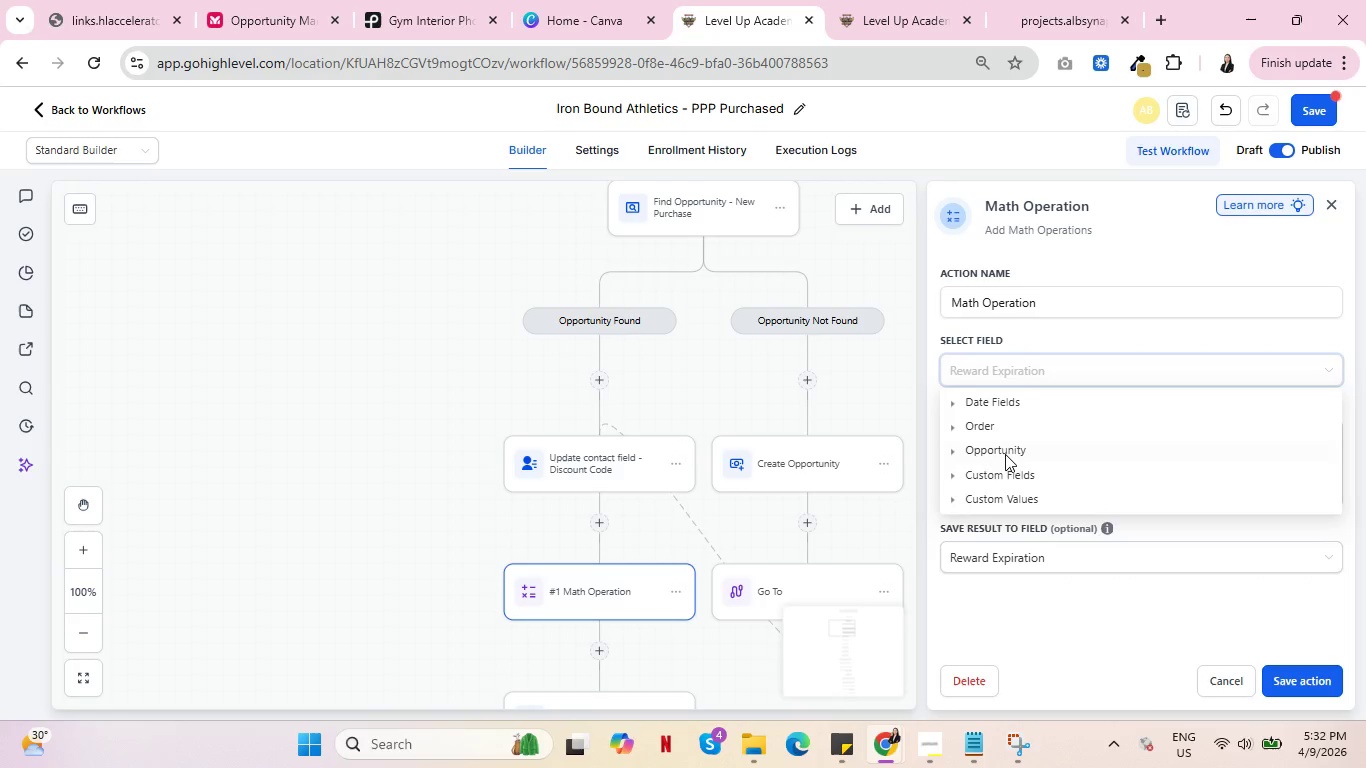 
wait(5.91)
 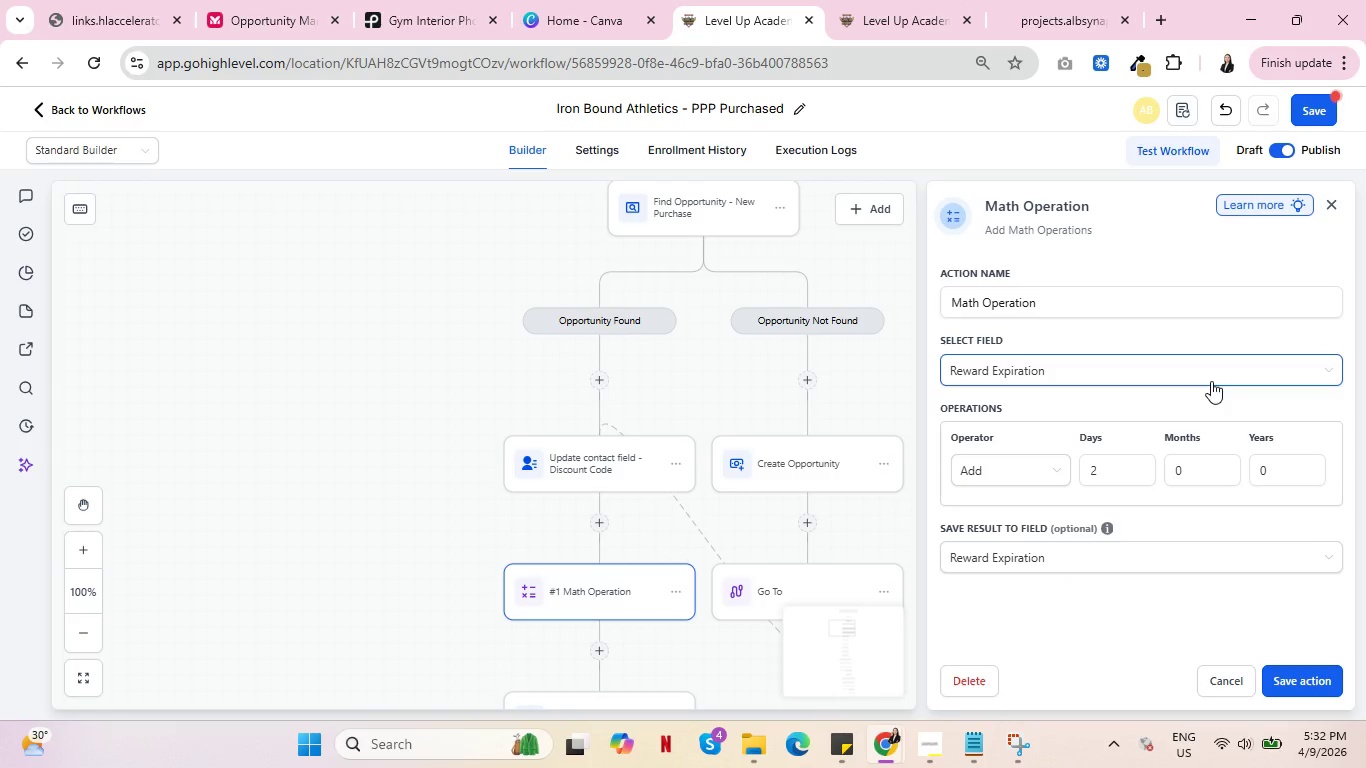 
left_click([952, 474])
 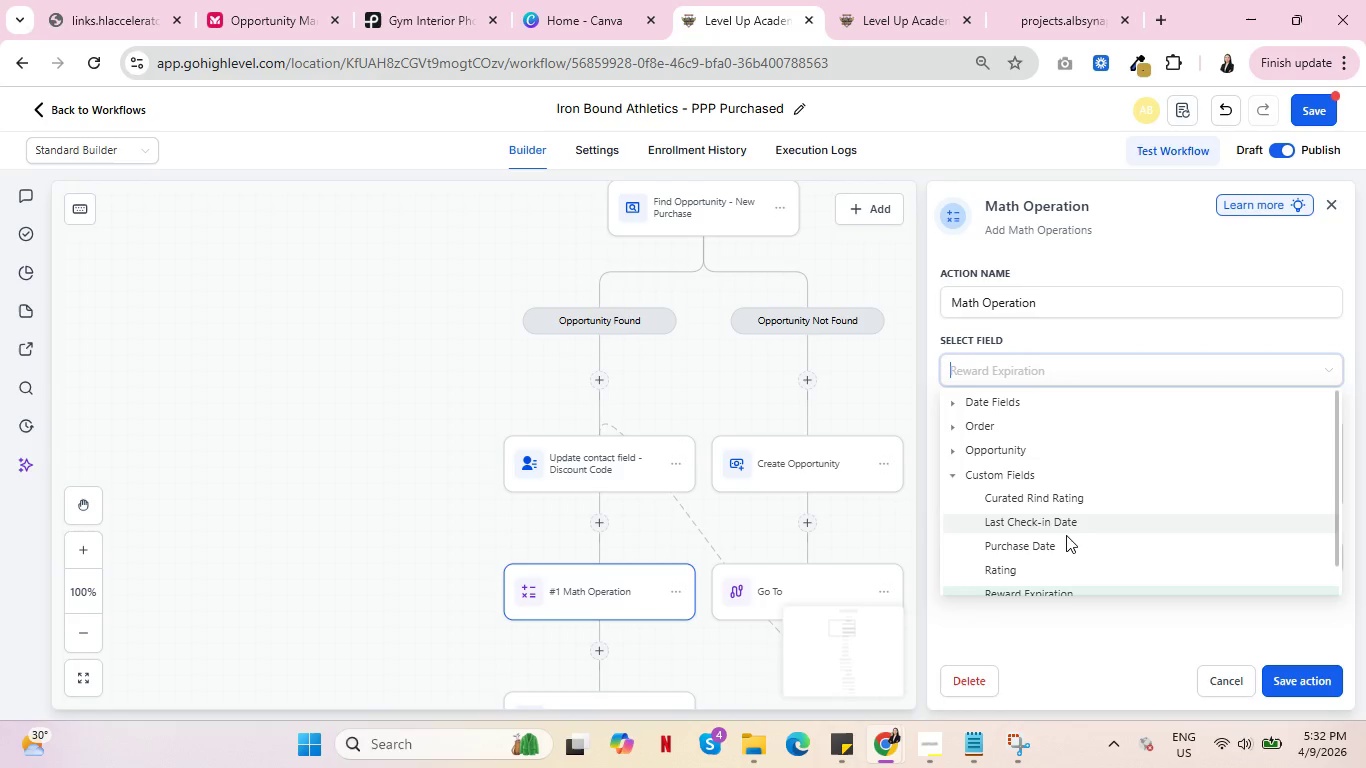 
left_click([1061, 541])
 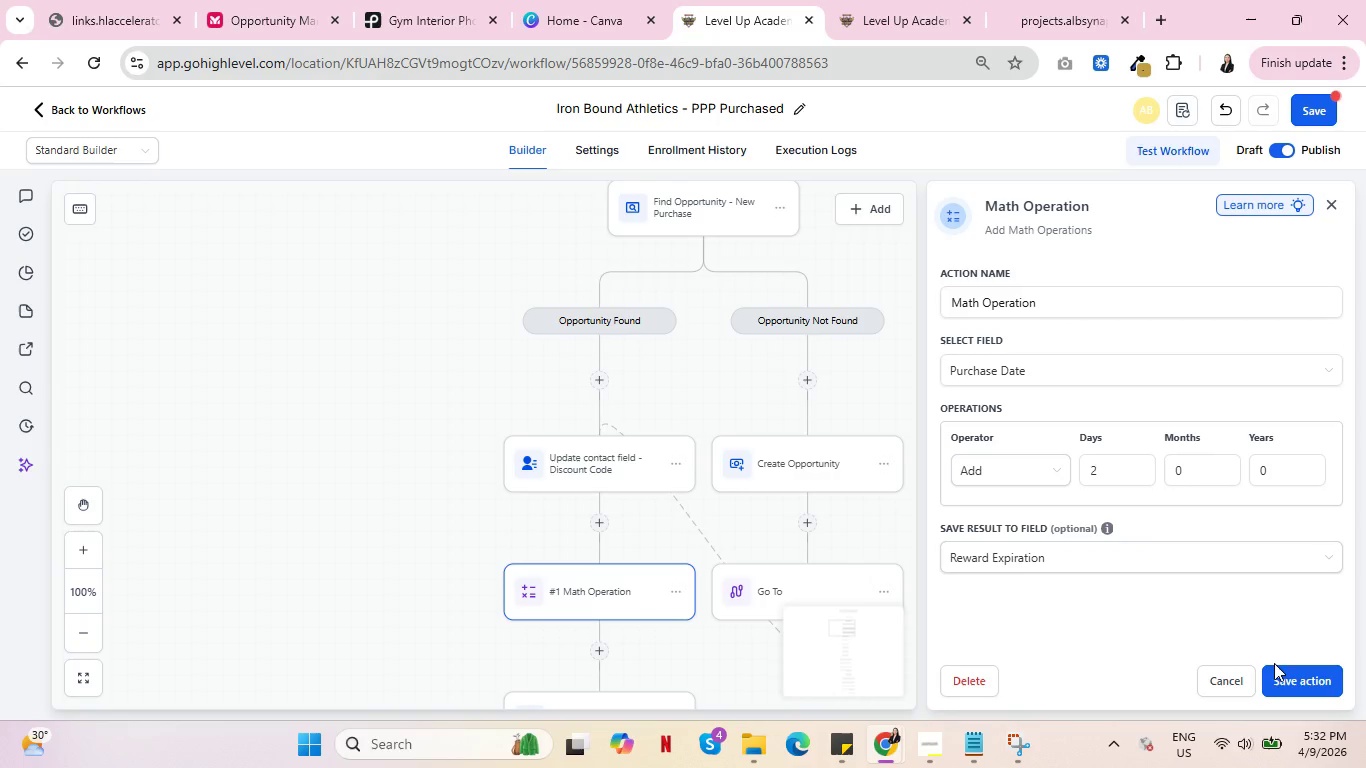 
left_click([1288, 681])
 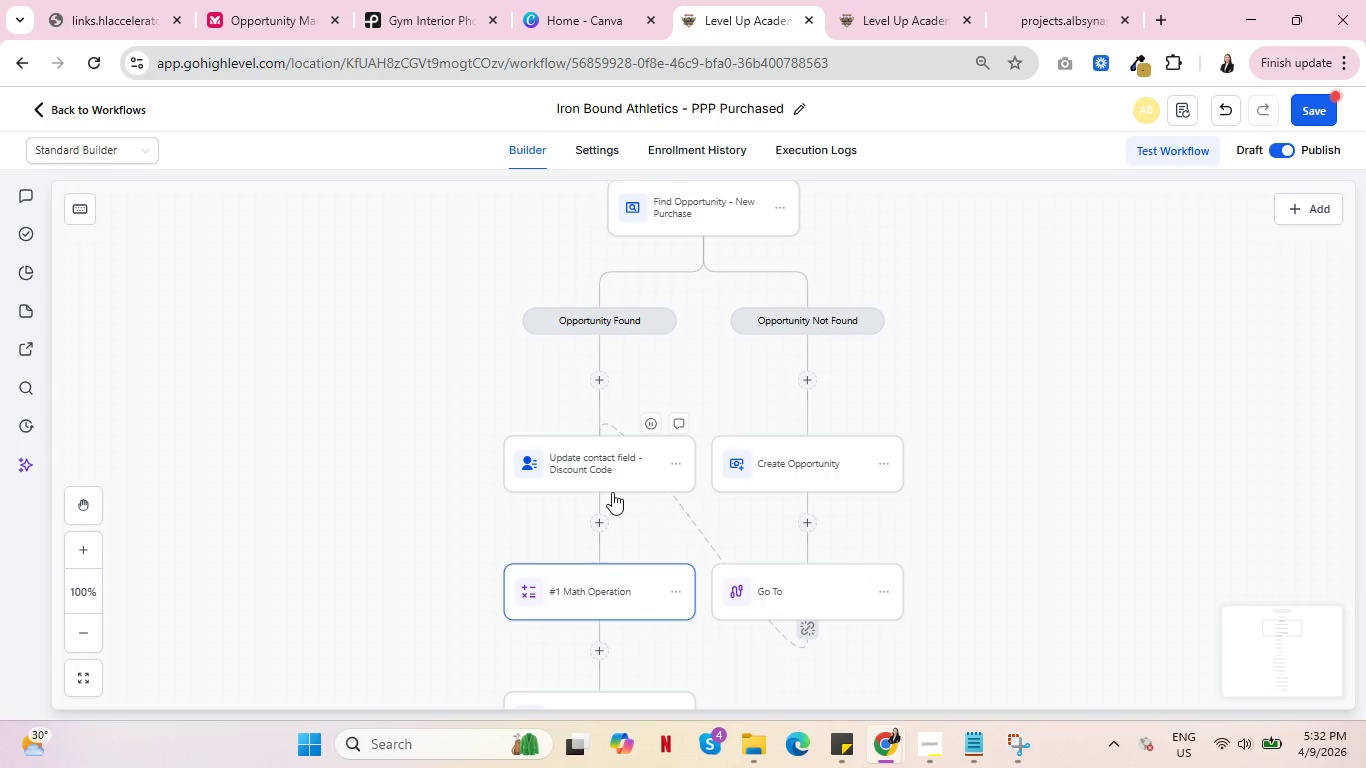 
mouse_move([608, 465])
 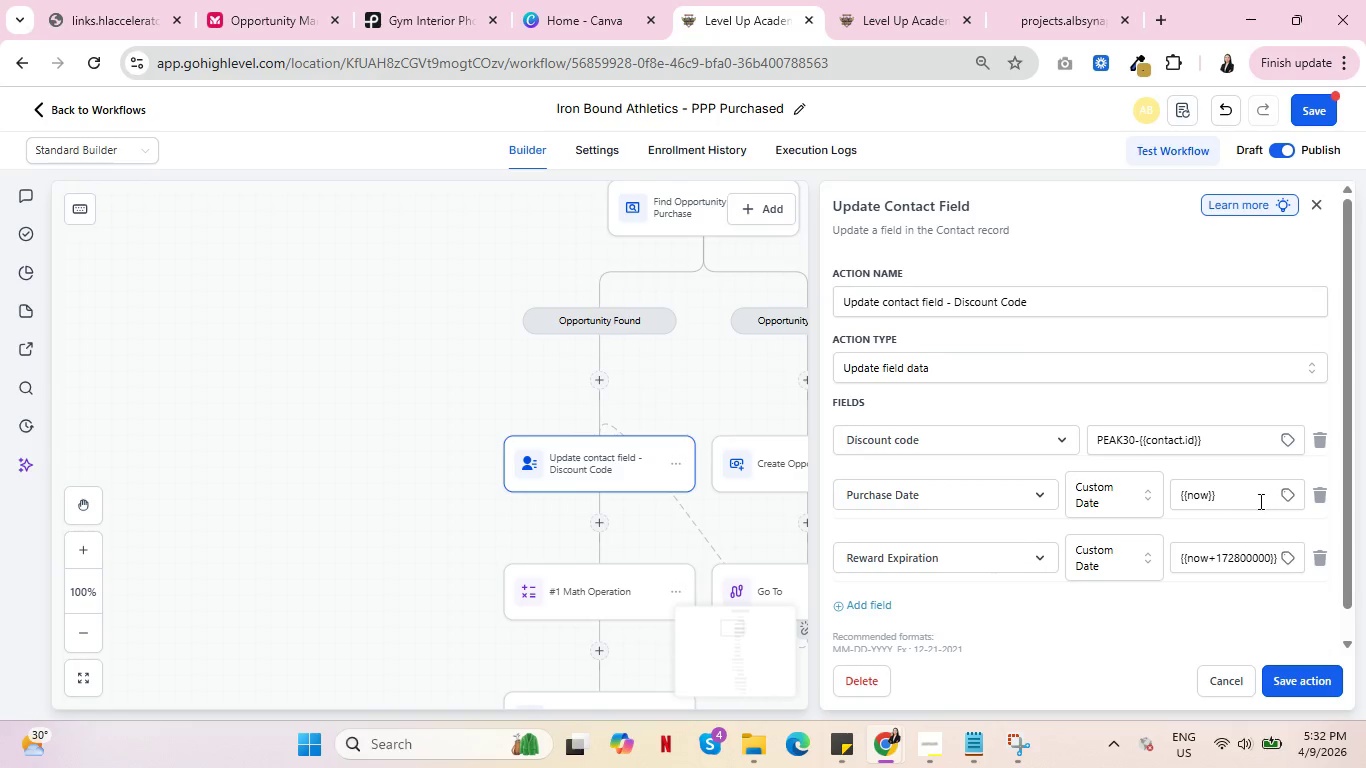 
left_click_drag(start_coordinate=[1232, 495], to_coordinate=[1179, 495])
 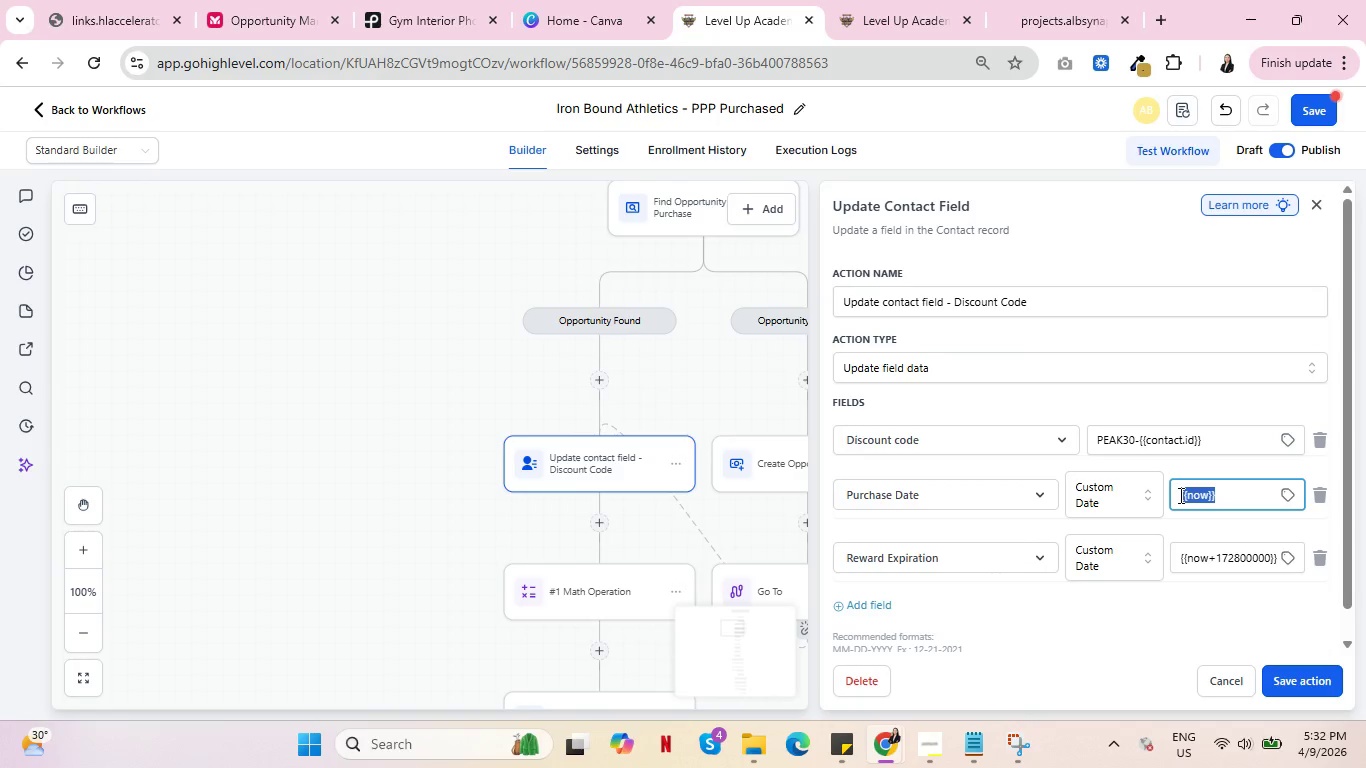 
key(Backspace)
 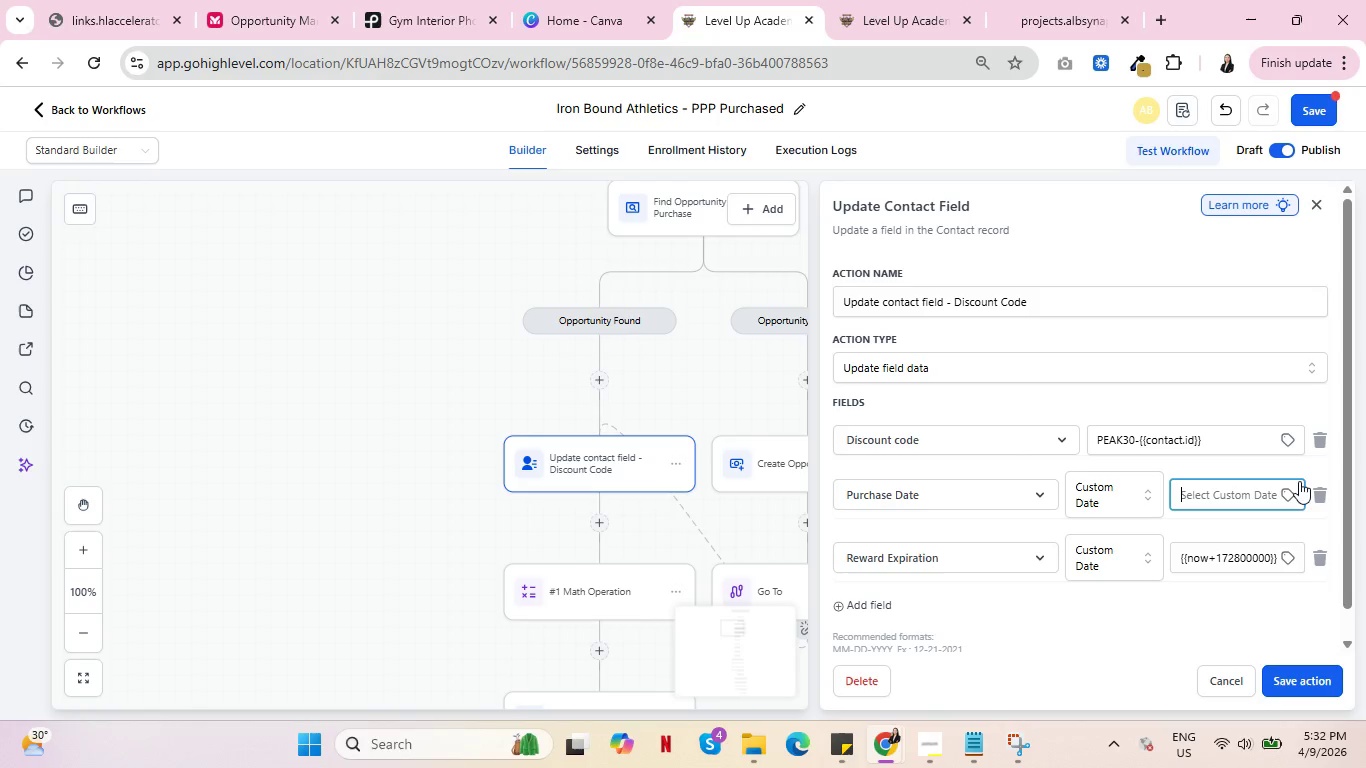 
left_click([1287, 492])
 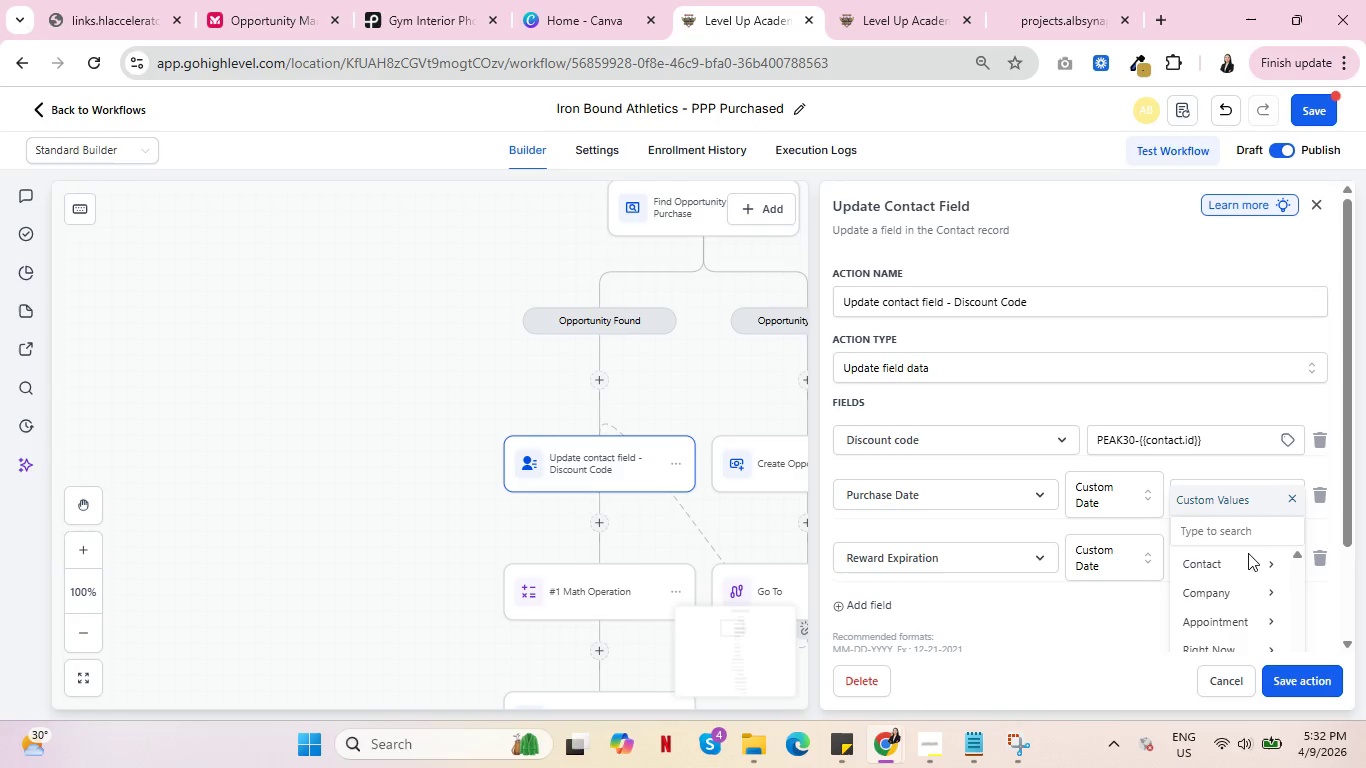 
scroll: coordinate [1356, 569], scroll_direction: down, amount: 2.0
 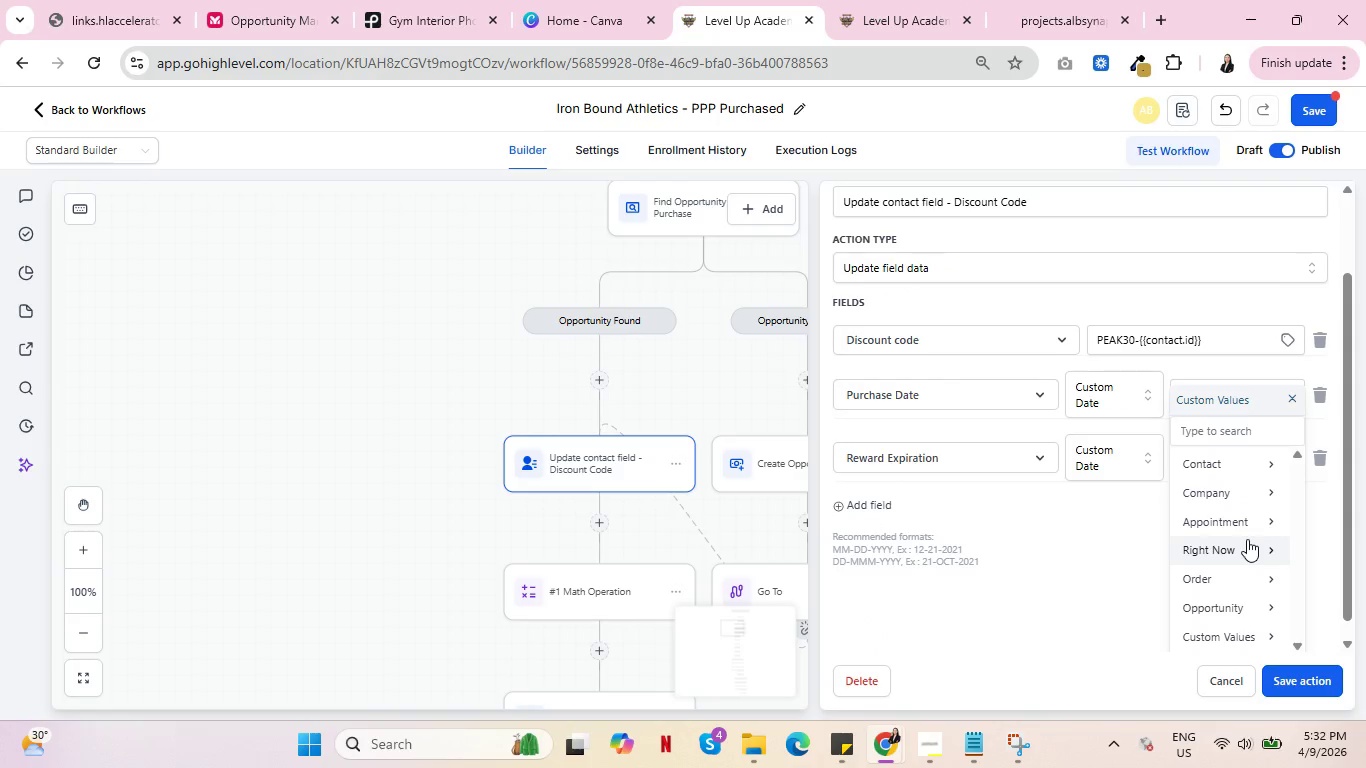 
left_click([1269, 553])
 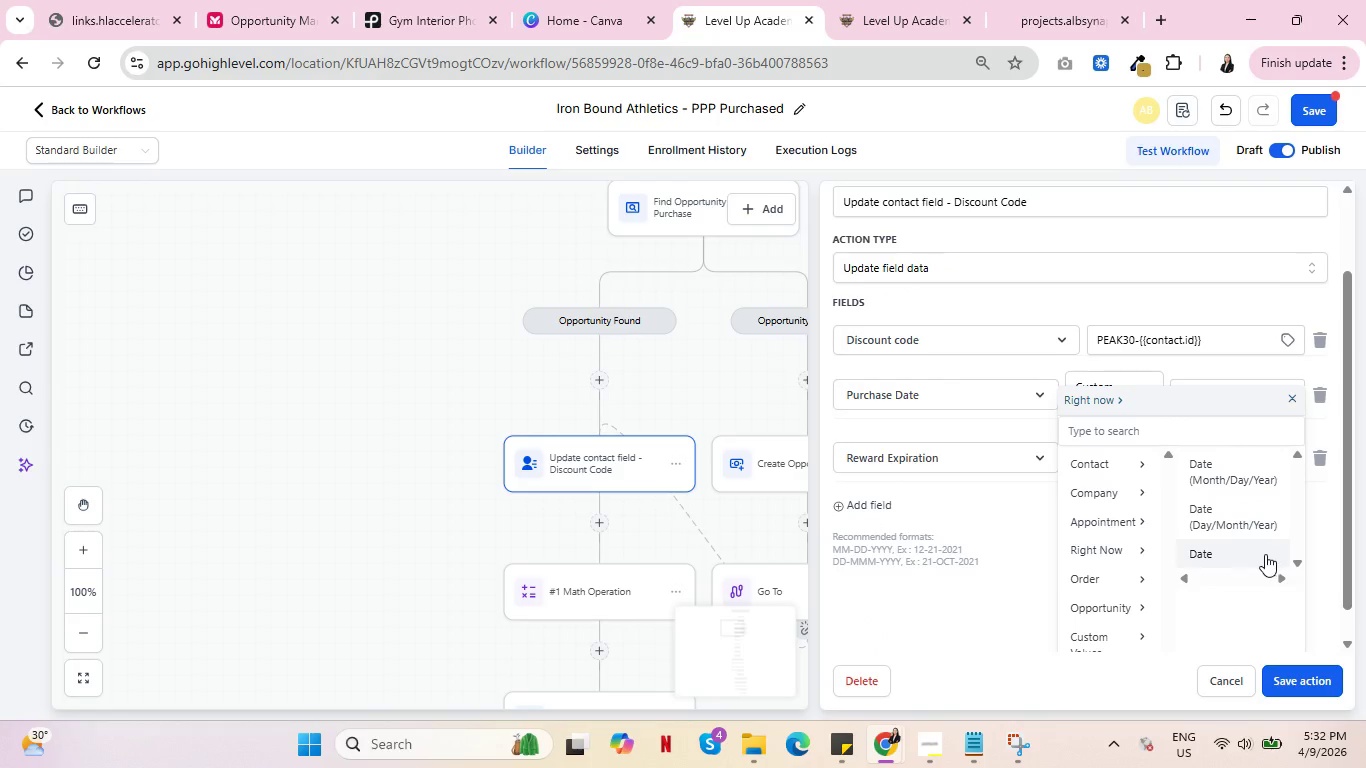 
mouse_move([1098, 592])
 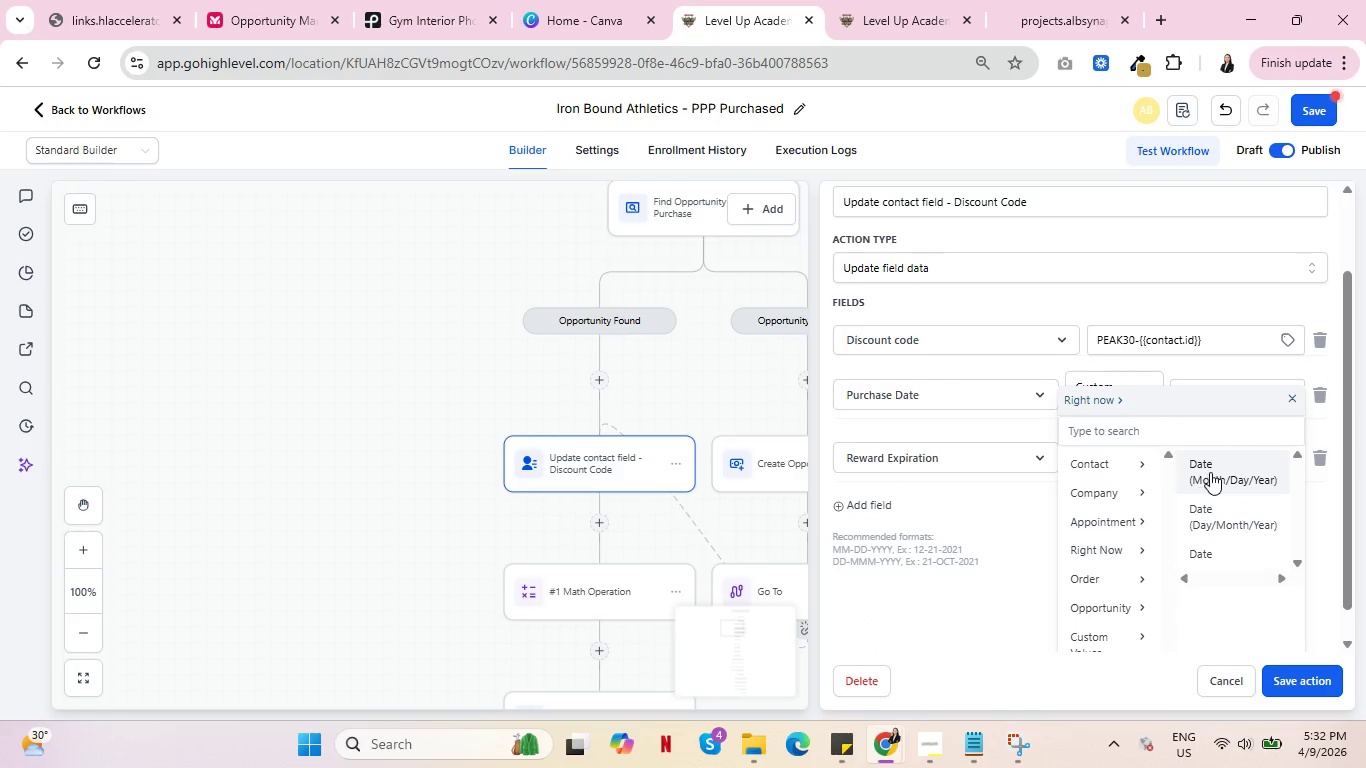 
left_click([1211, 472])
 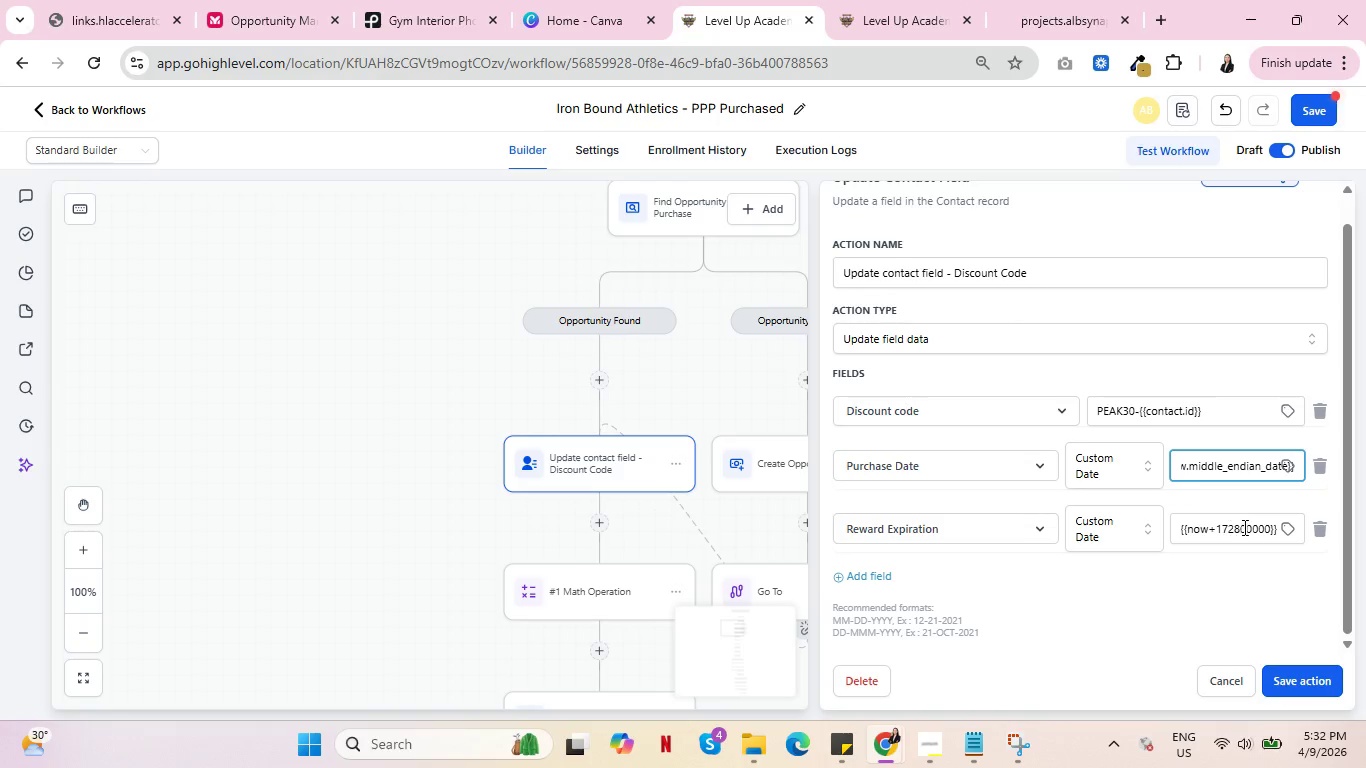 
left_click([1320, 532])
 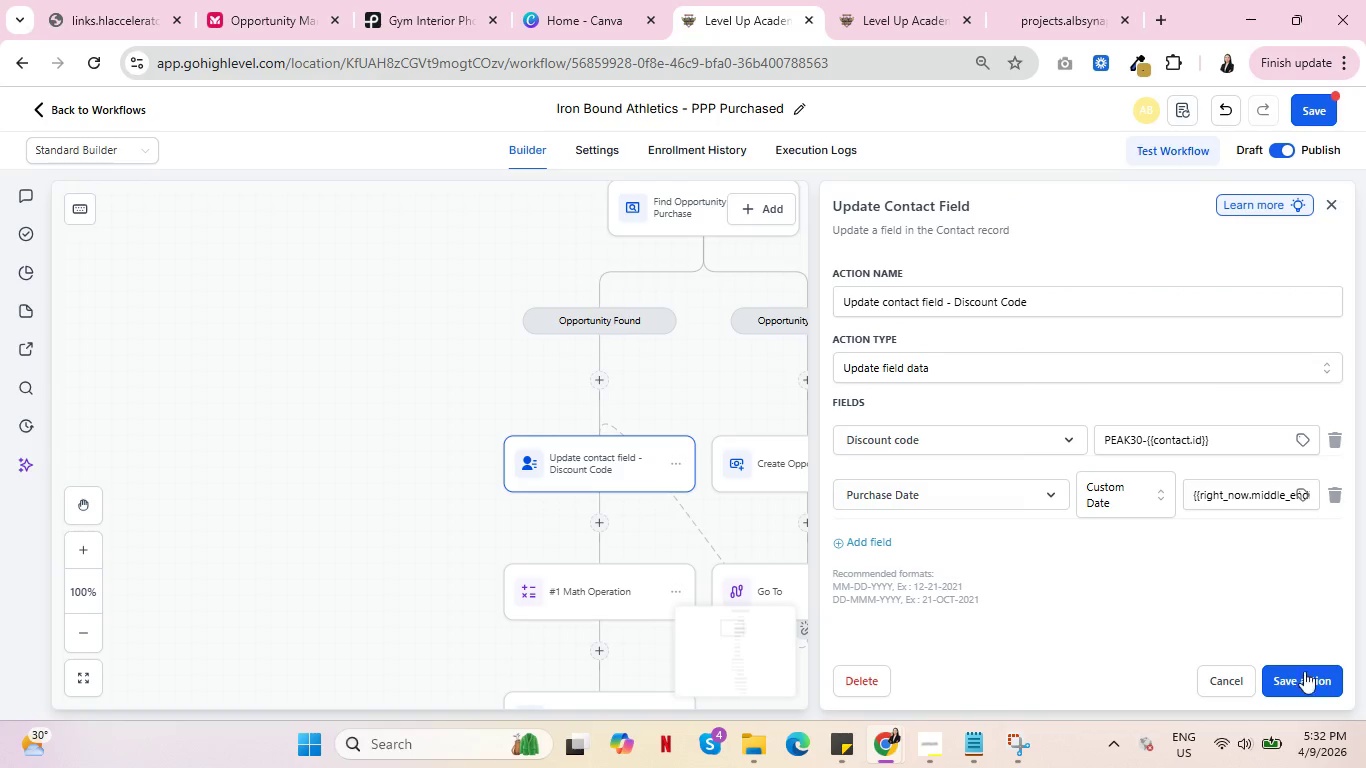 
left_click([1303, 680])
 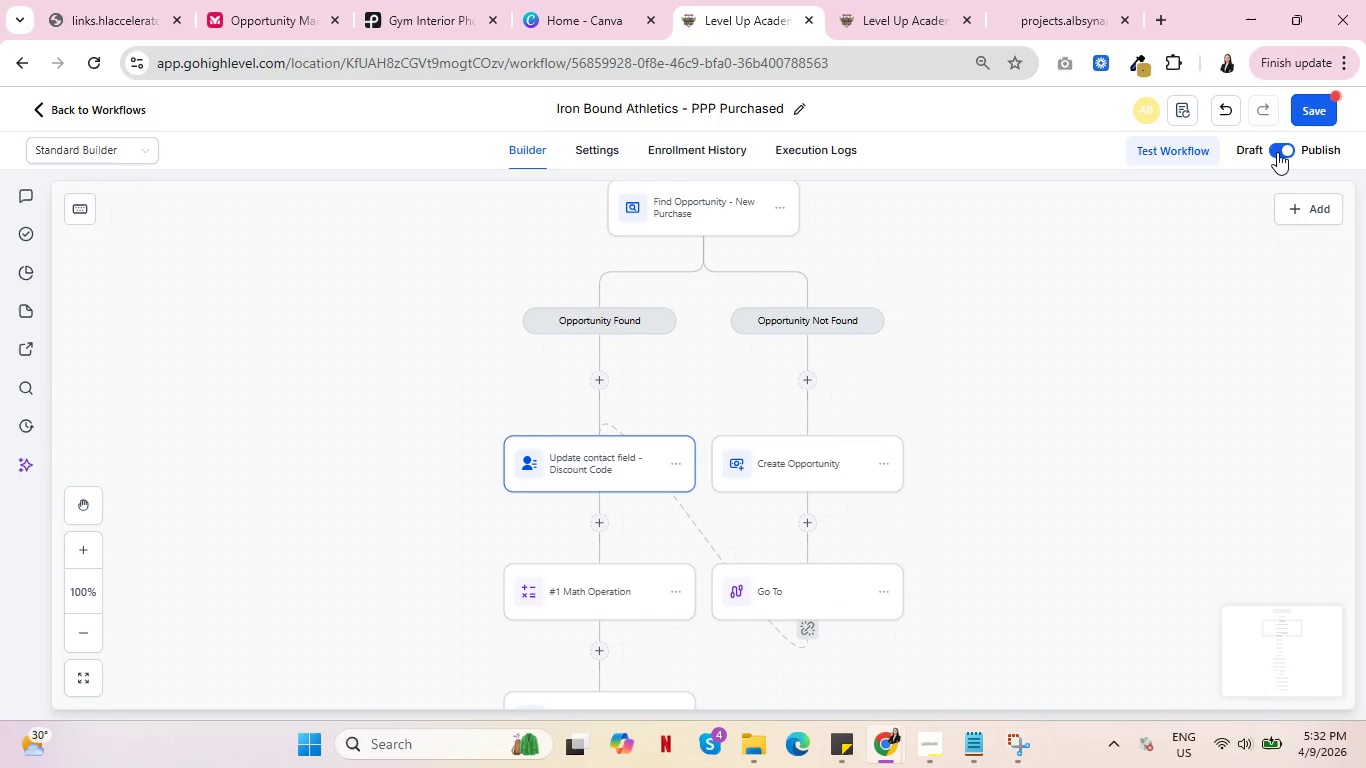 
left_click([1325, 108])
 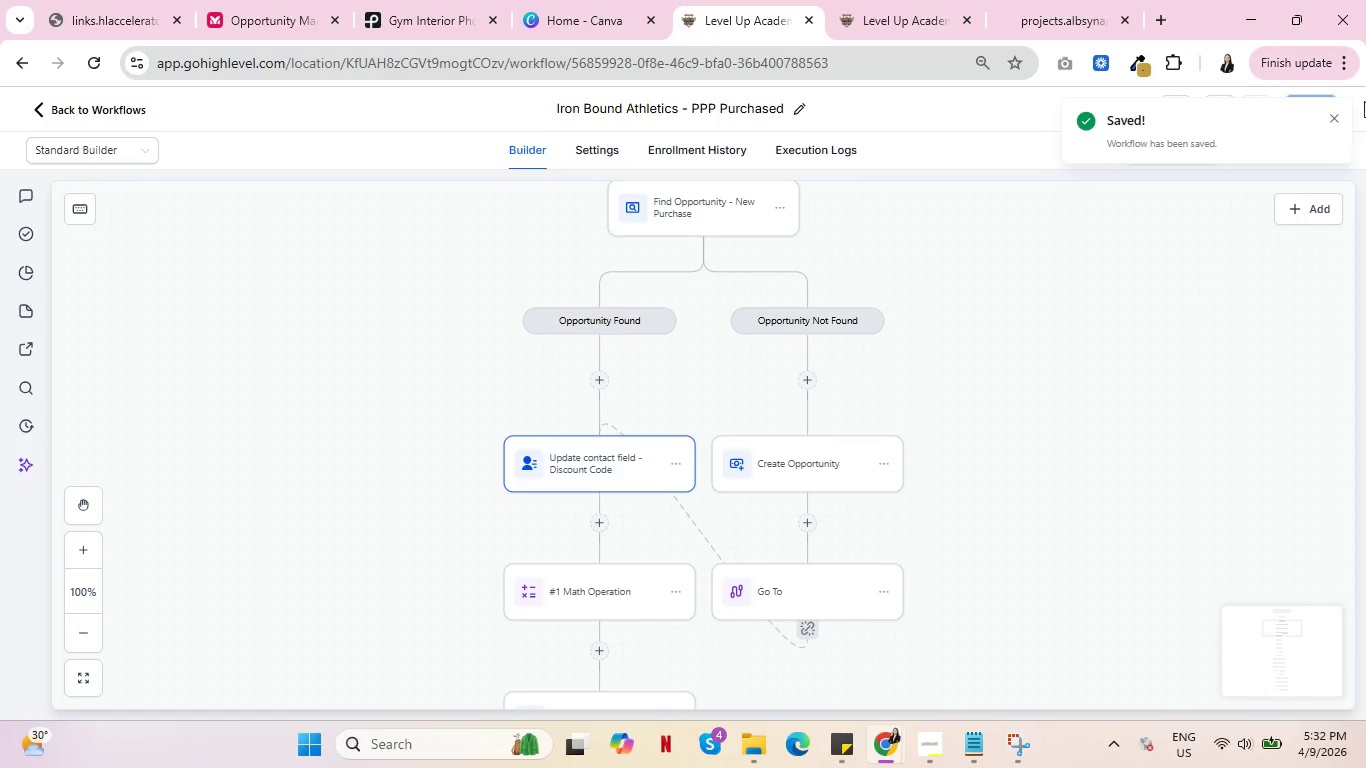 
left_click([1335, 113])
 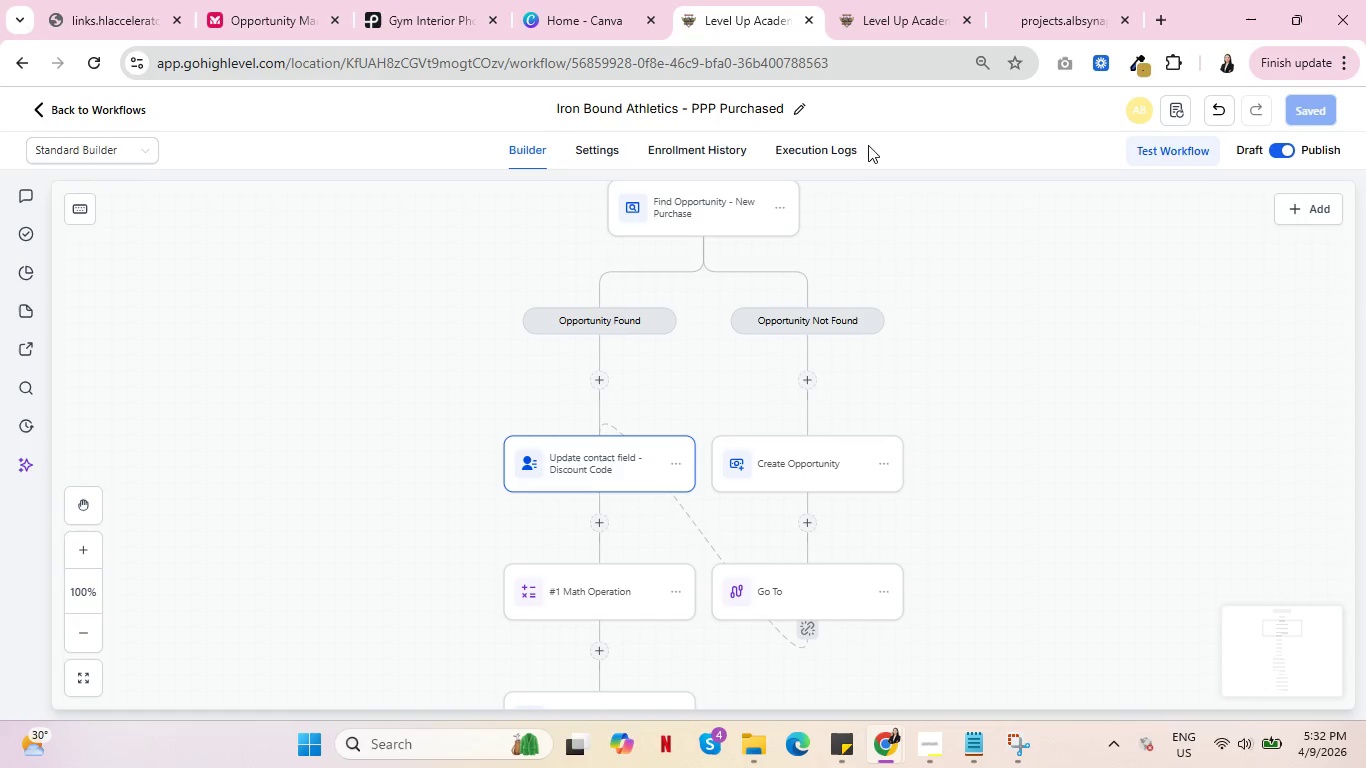 
left_click([900, 0])
 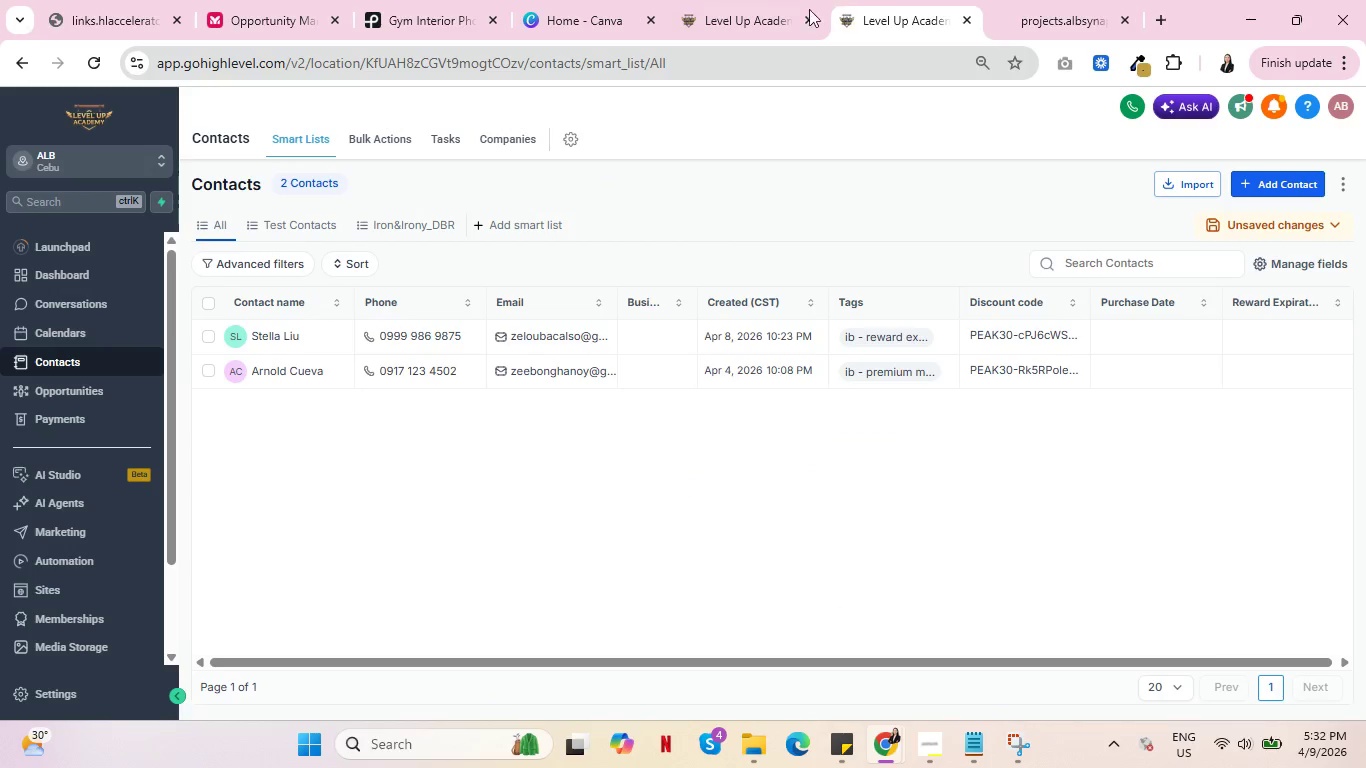 
left_click([705, 9])
 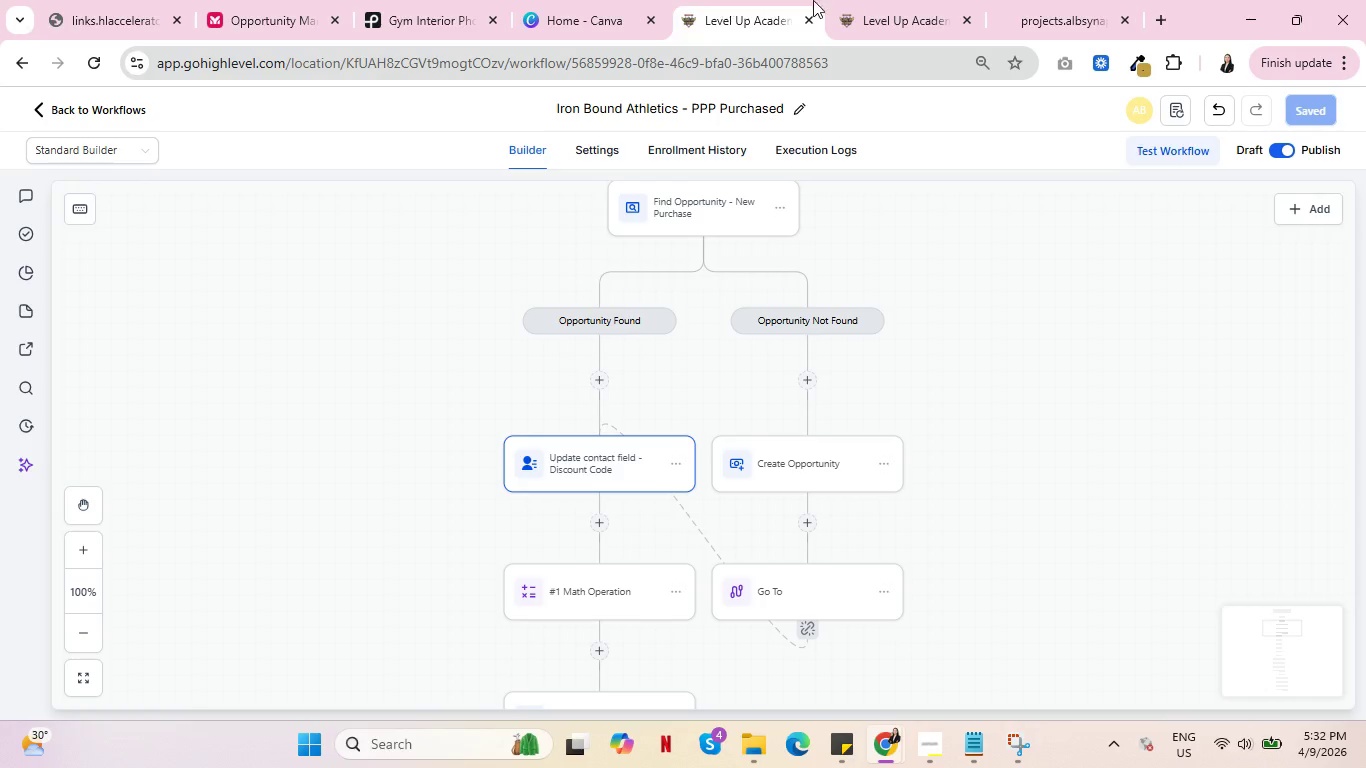 
left_click([844, 0])
 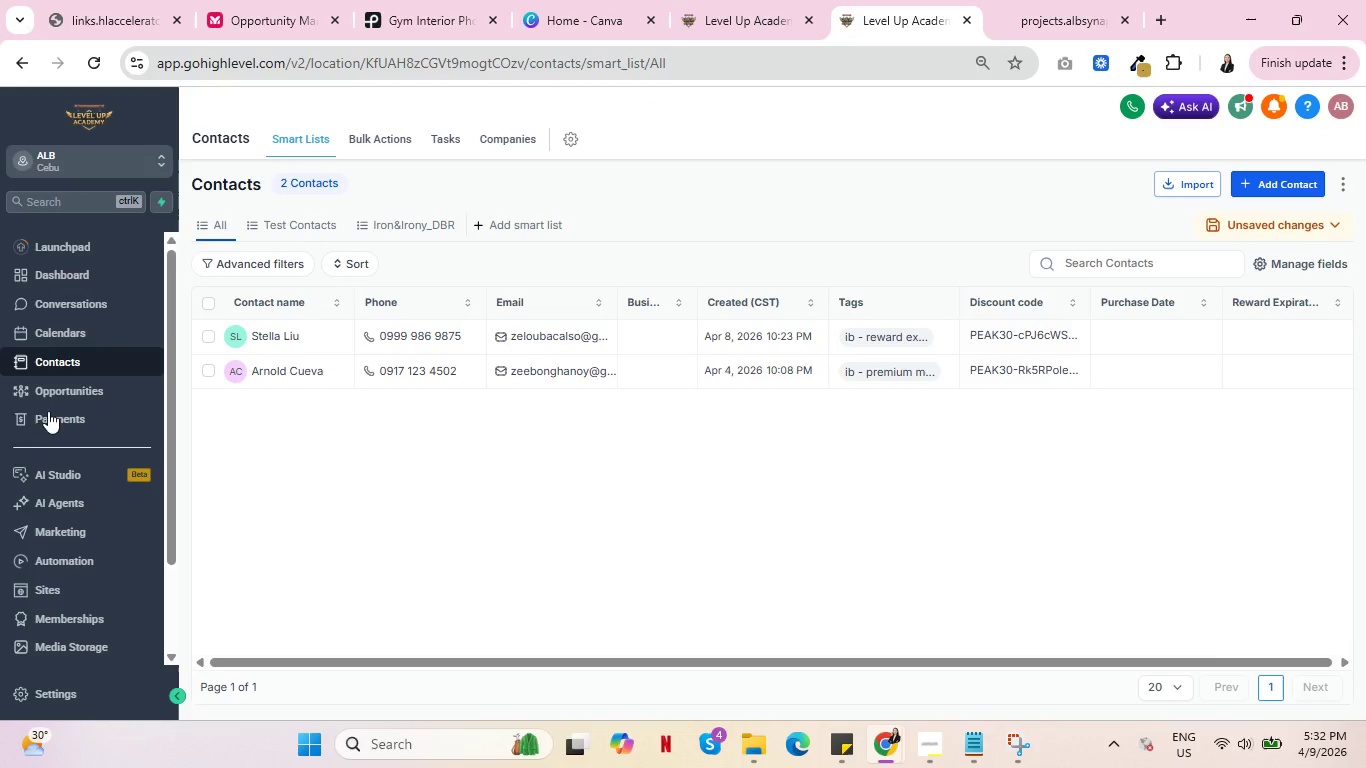 
left_click([54, 392])
 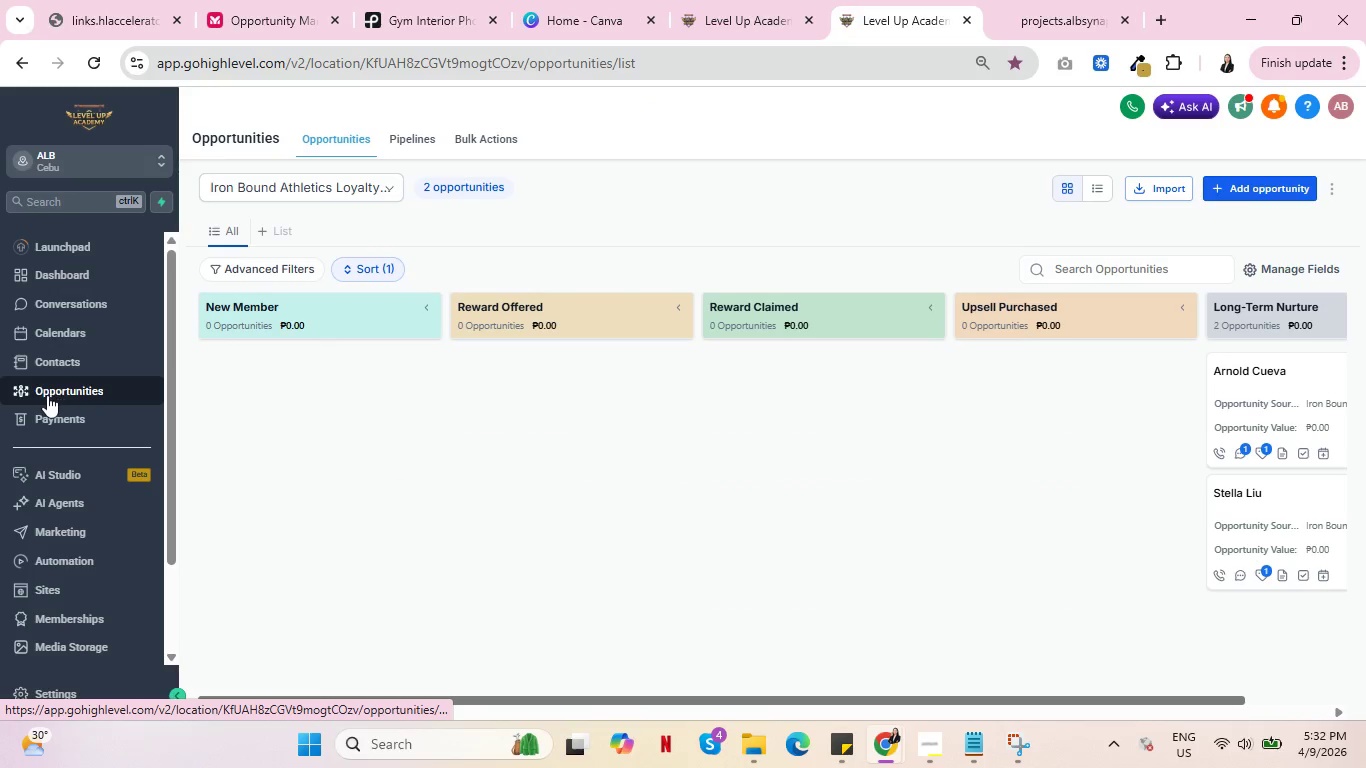 
wait(5.24)
 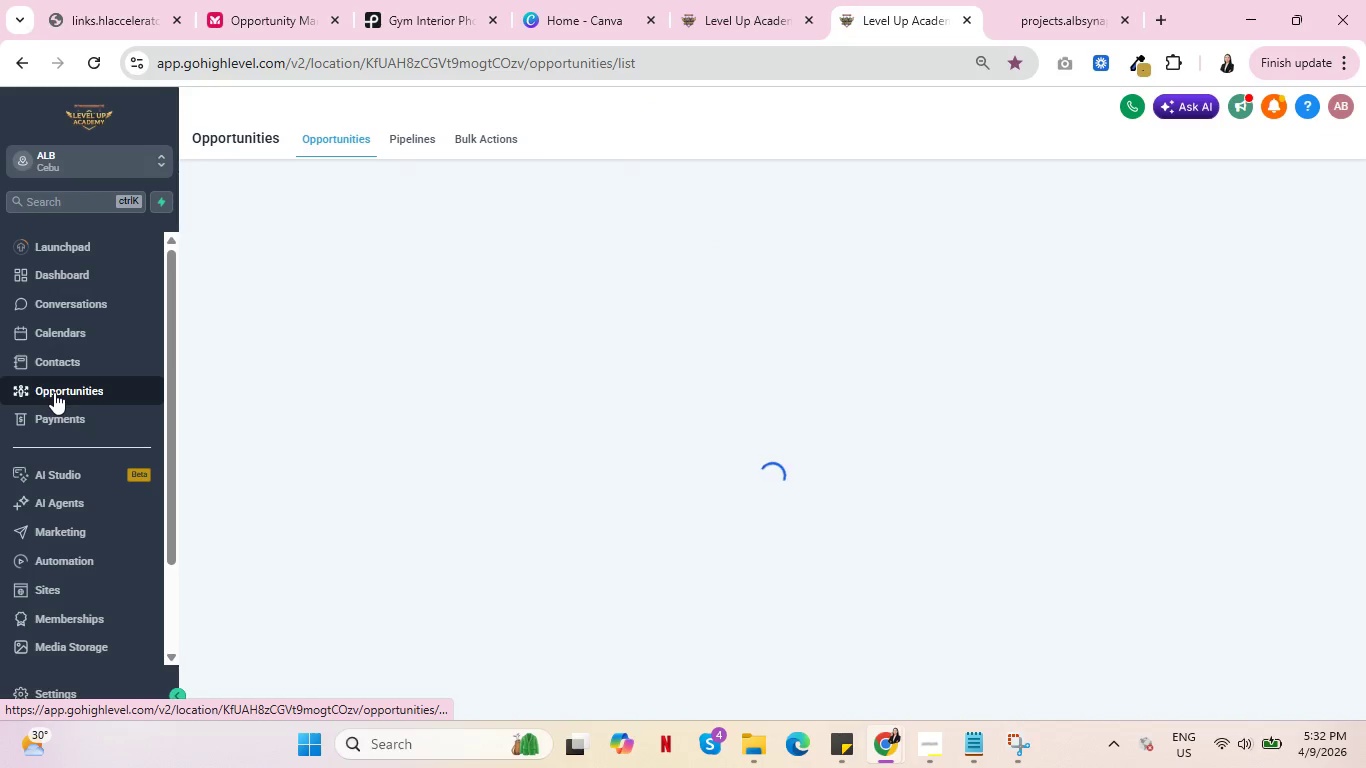 
left_click_drag(start_coordinate=[609, 703], to_coordinate=[945, 704])
 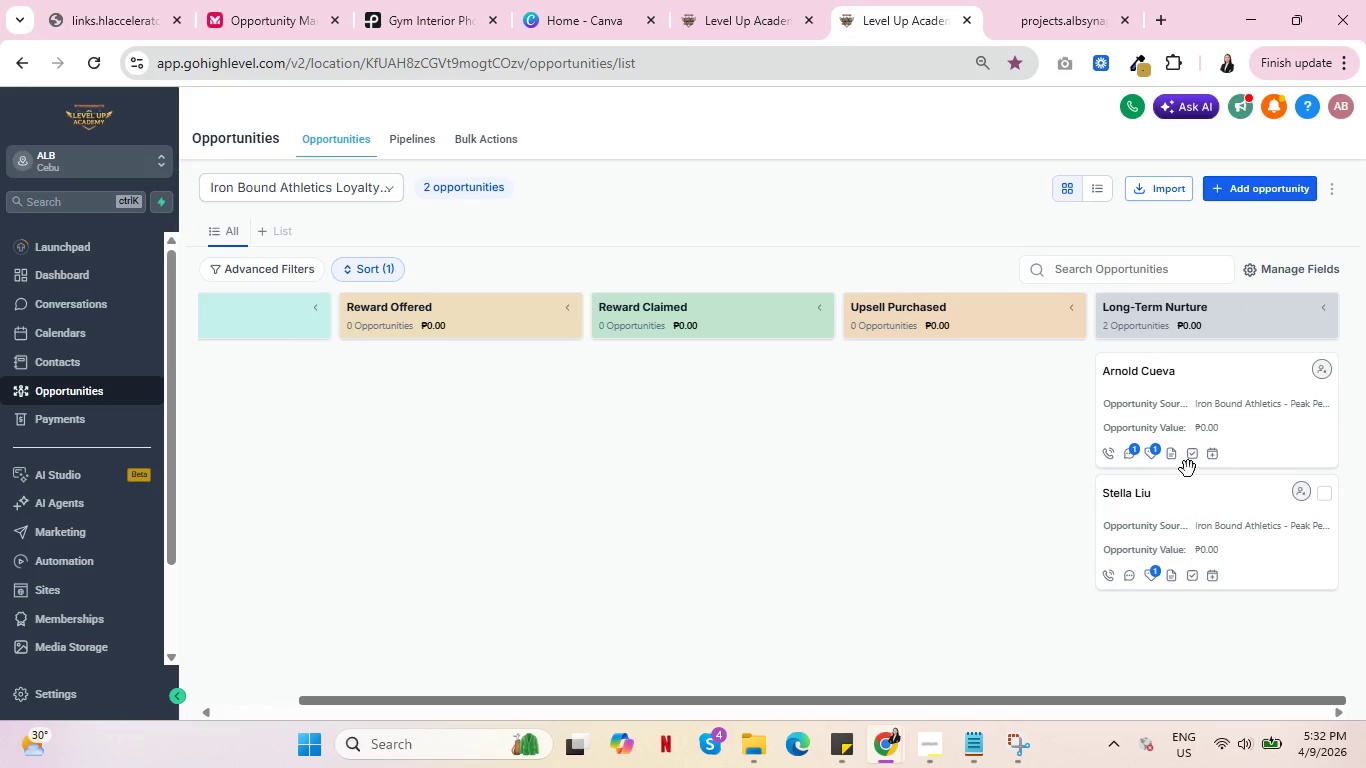 
mouse_move([1155, 477])
 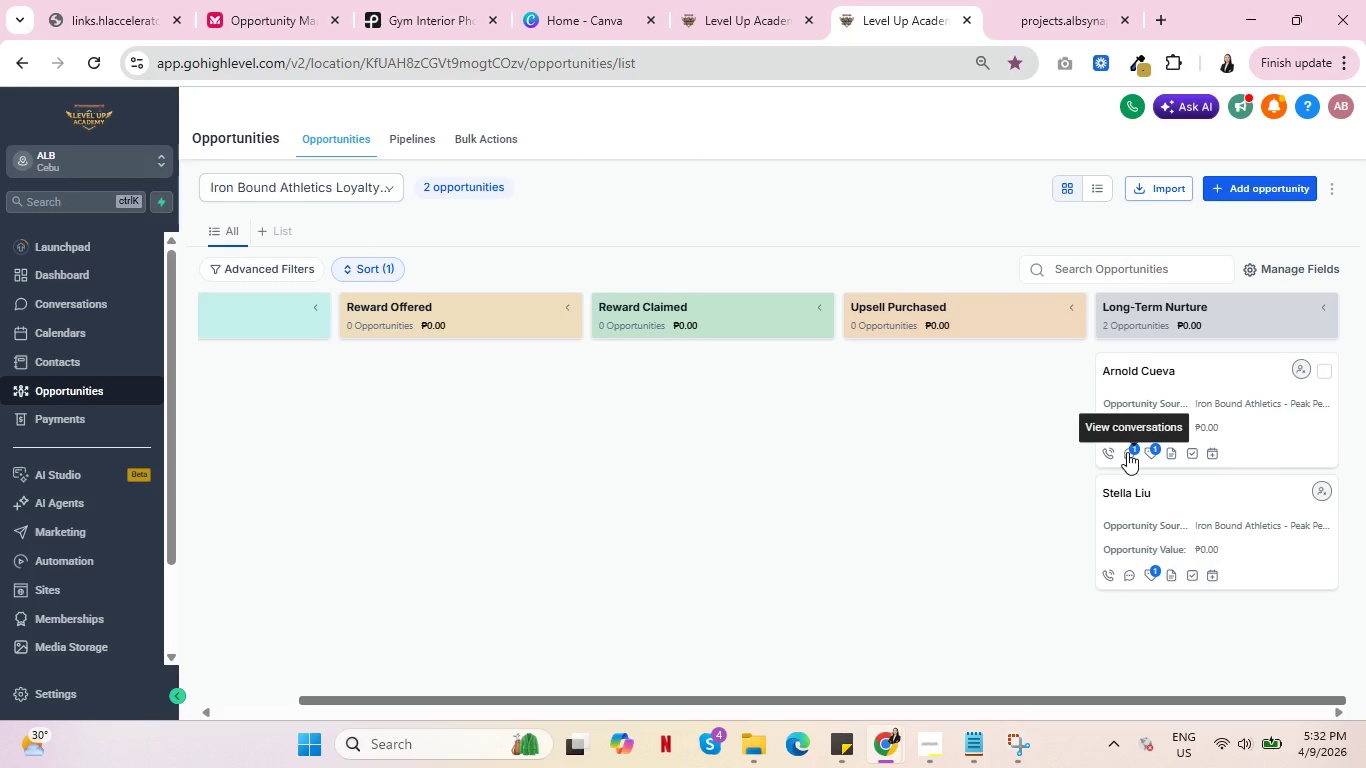 
mouse_move([1263, 380])
 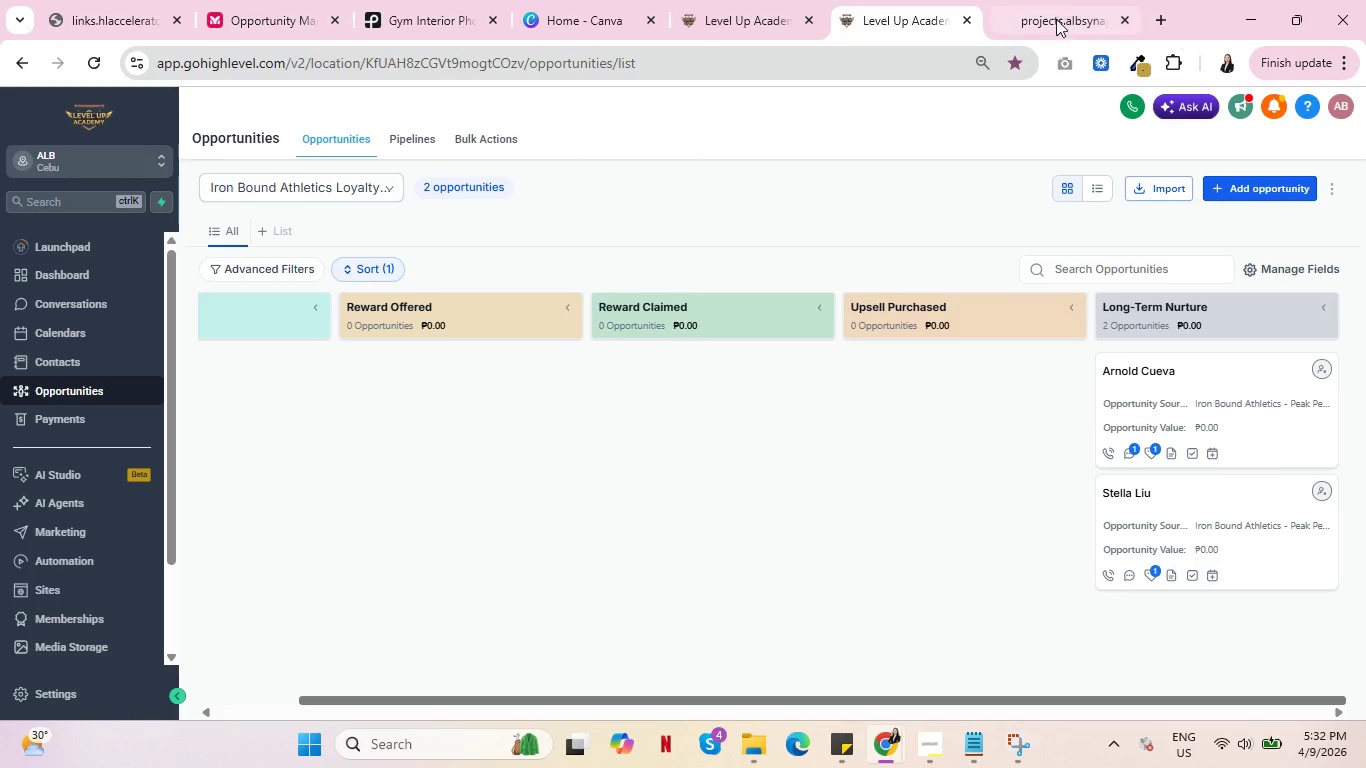 
left_click([1061, 0])
 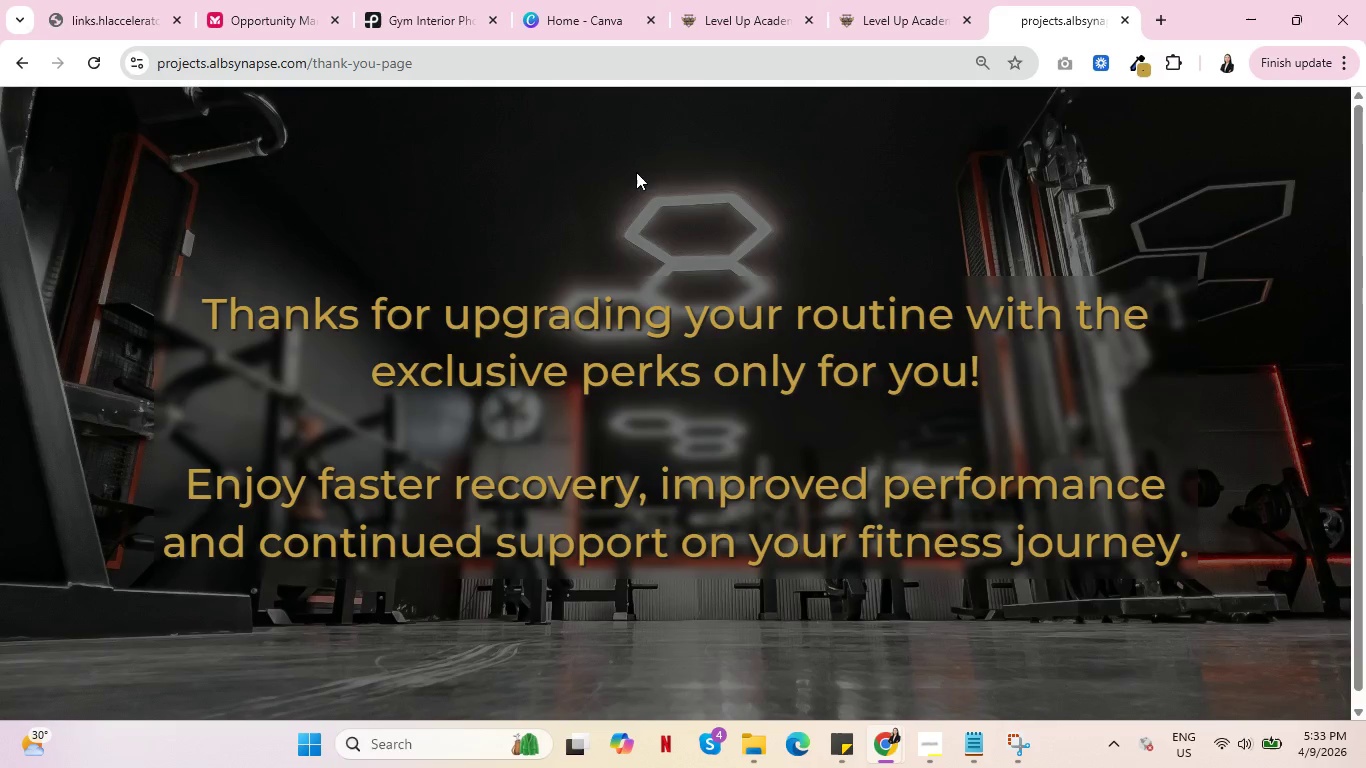 
left_click_drag(start_coordinate=[433, 71], to_coordinate=[114, 76])
 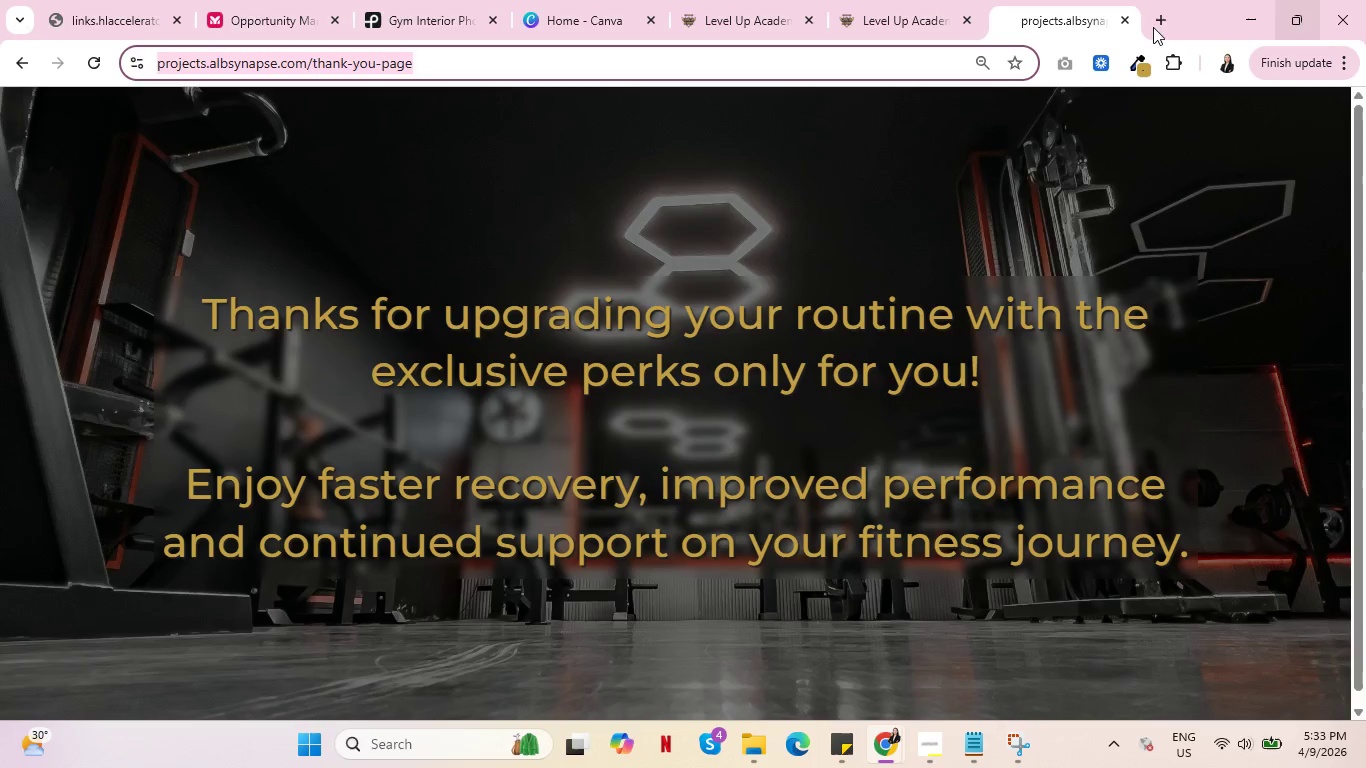 
left_click([1122, 14])
 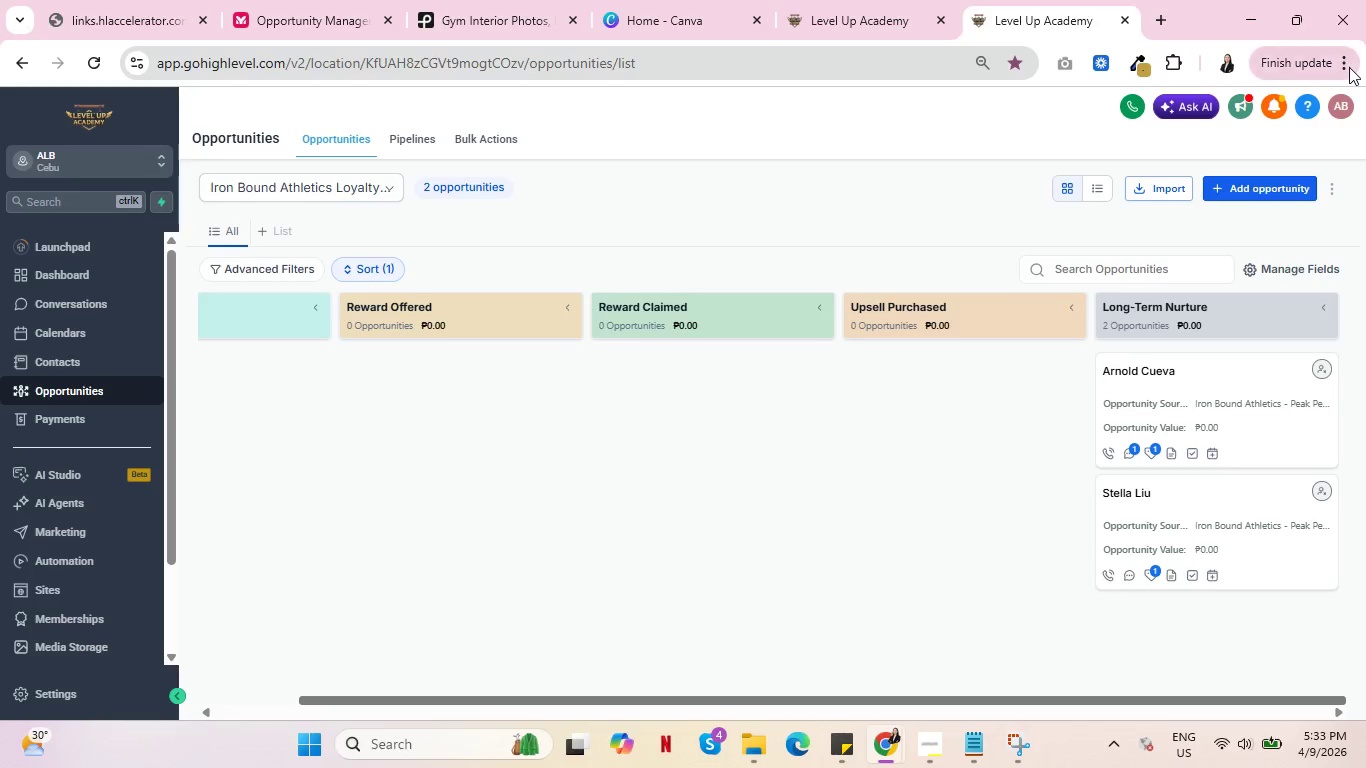 
left_click([1340, 64])
 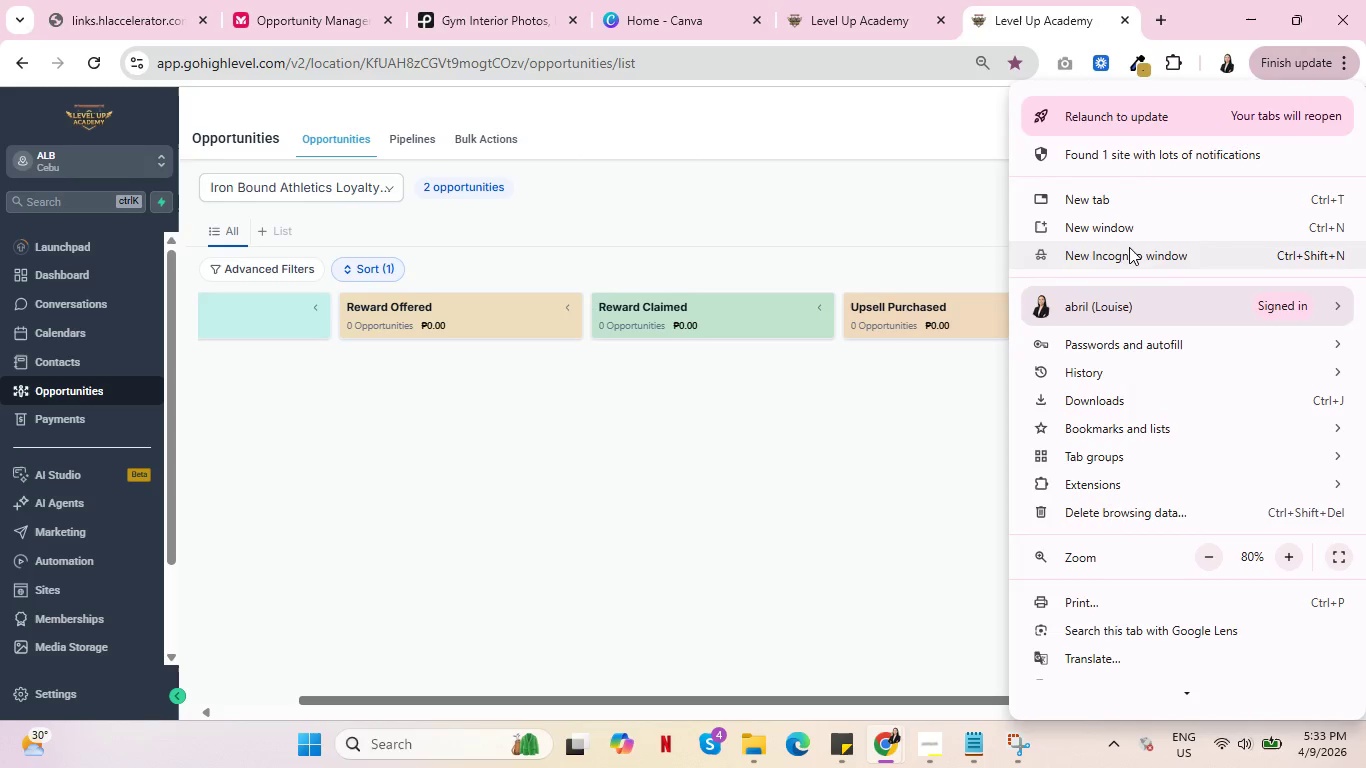 
left_click([1129, 249])
 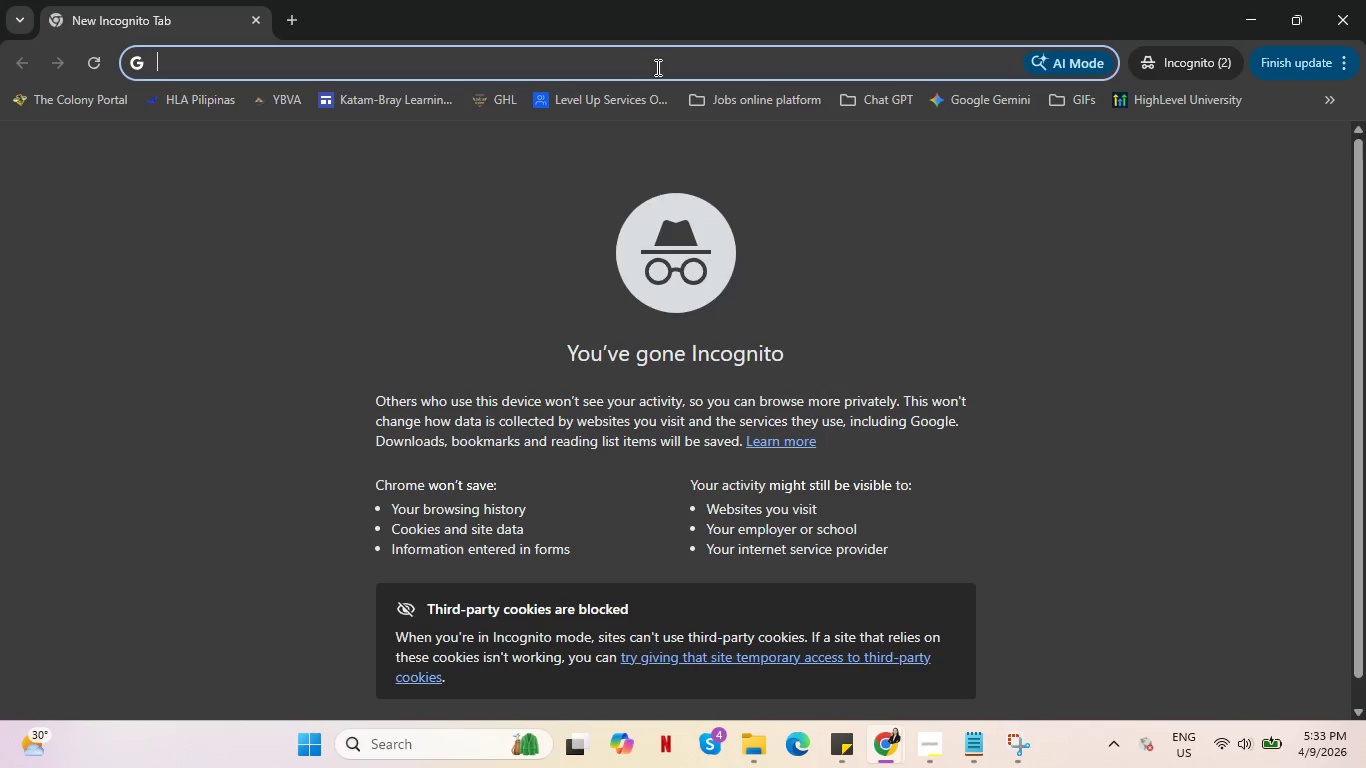 
key(Control+V)
 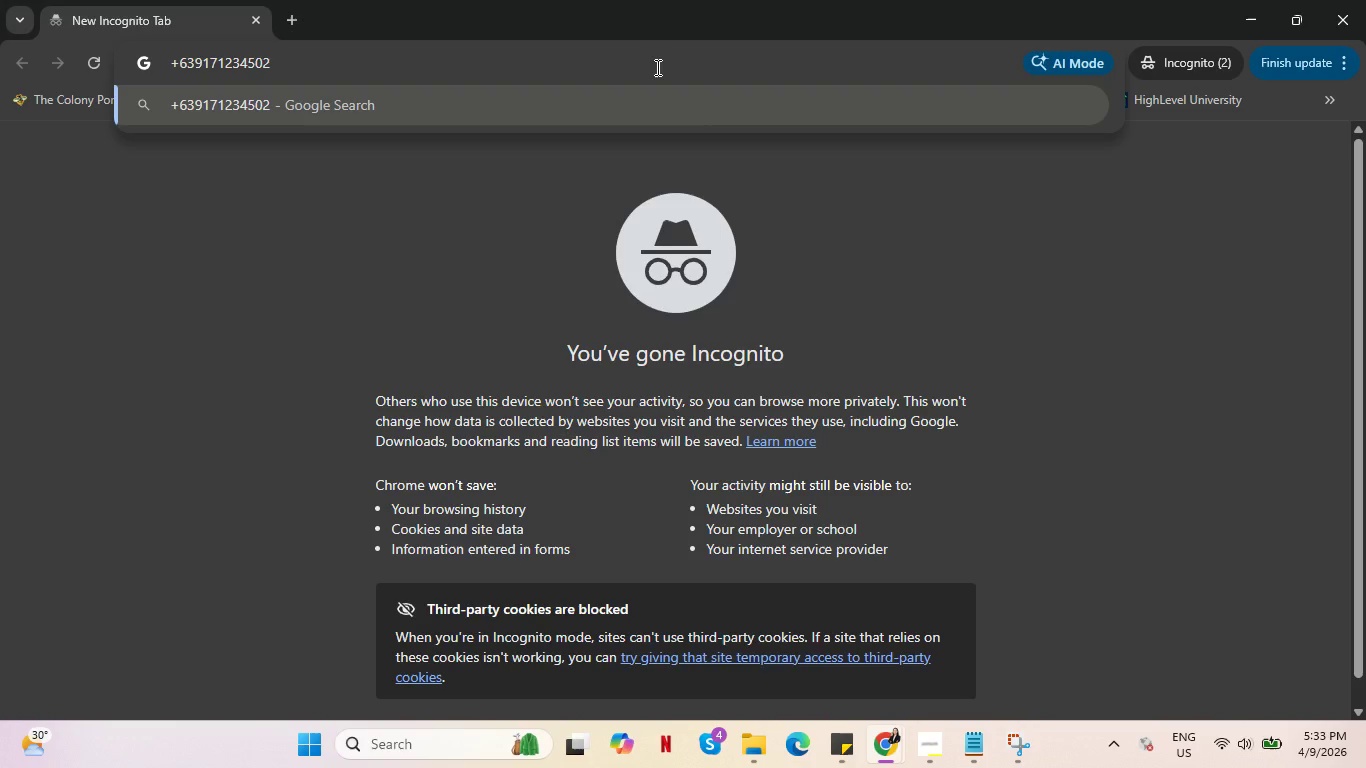 
key(Control+Z)
 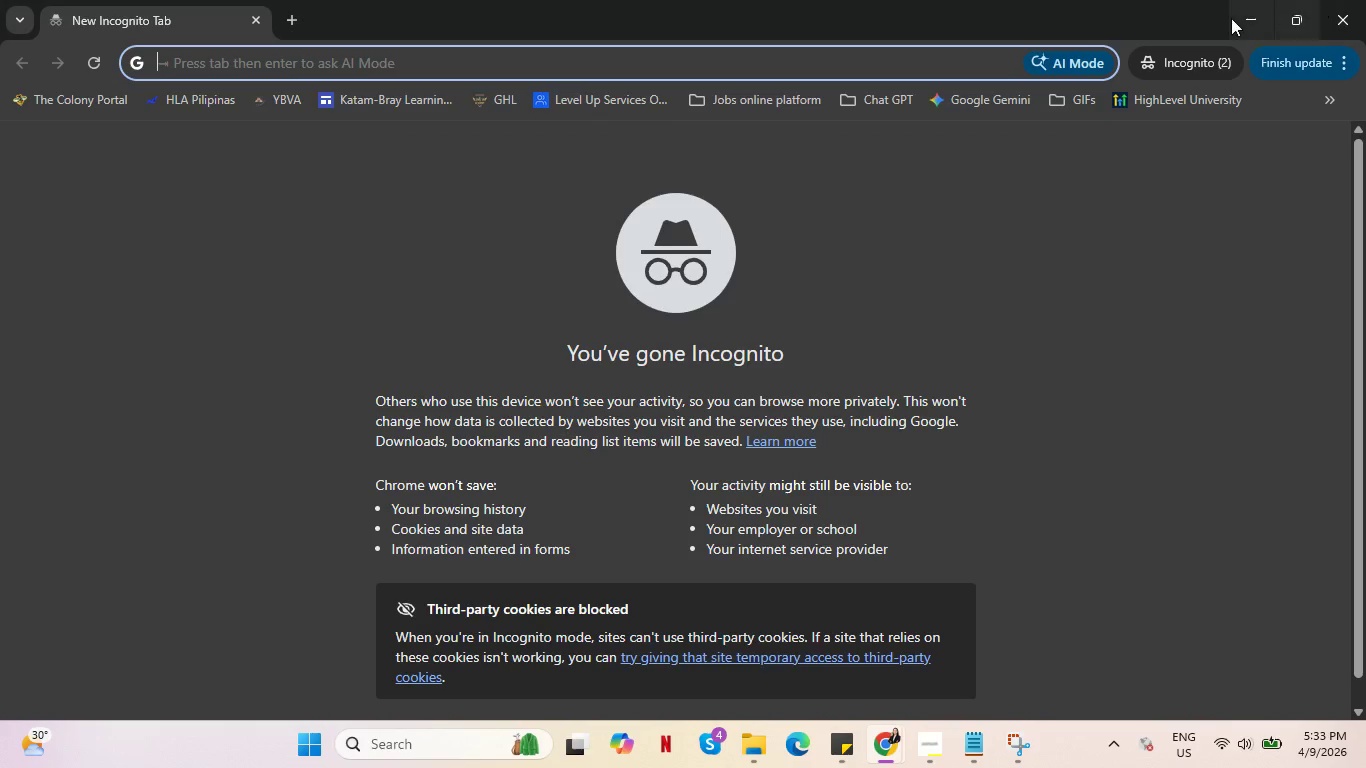 
left_click([1256, 20])
 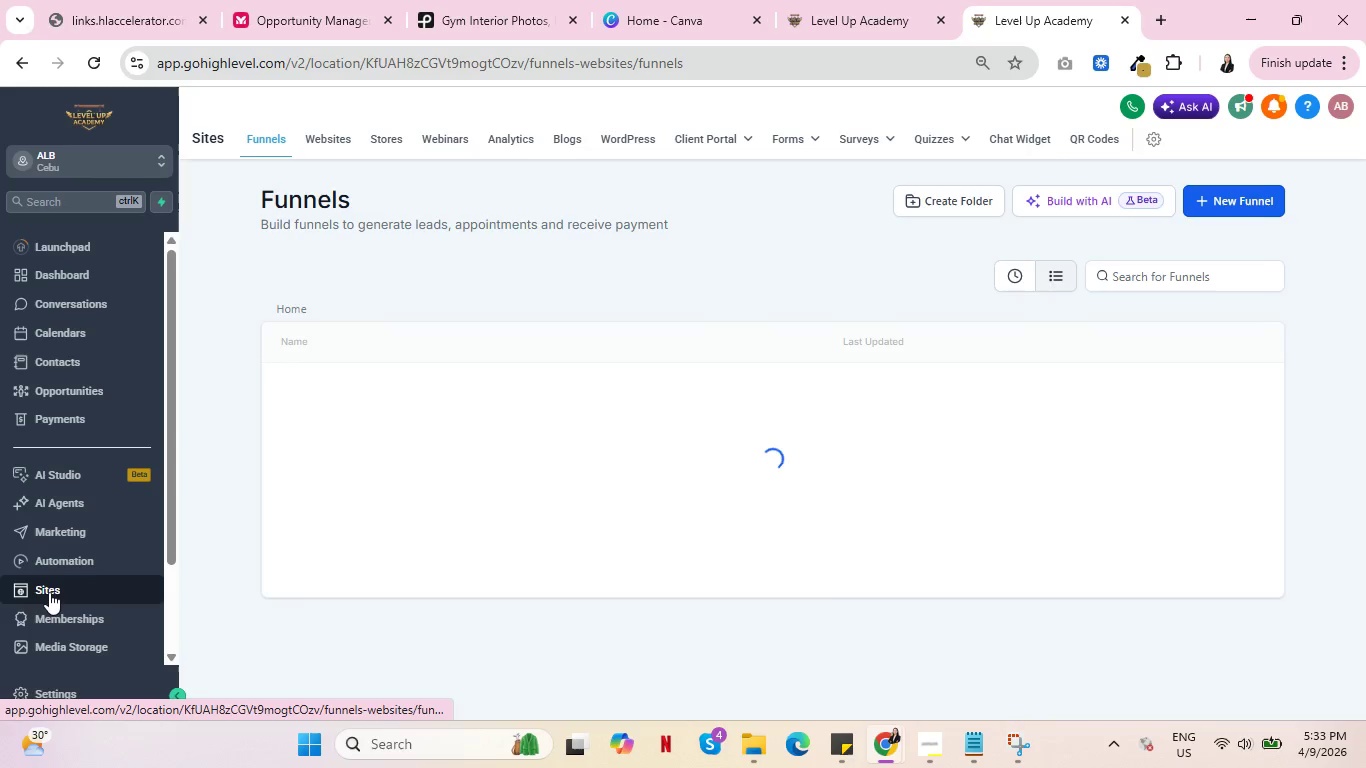 
scroll: coordinate [566, 568], scroll_direction: down, amount: 2.0
 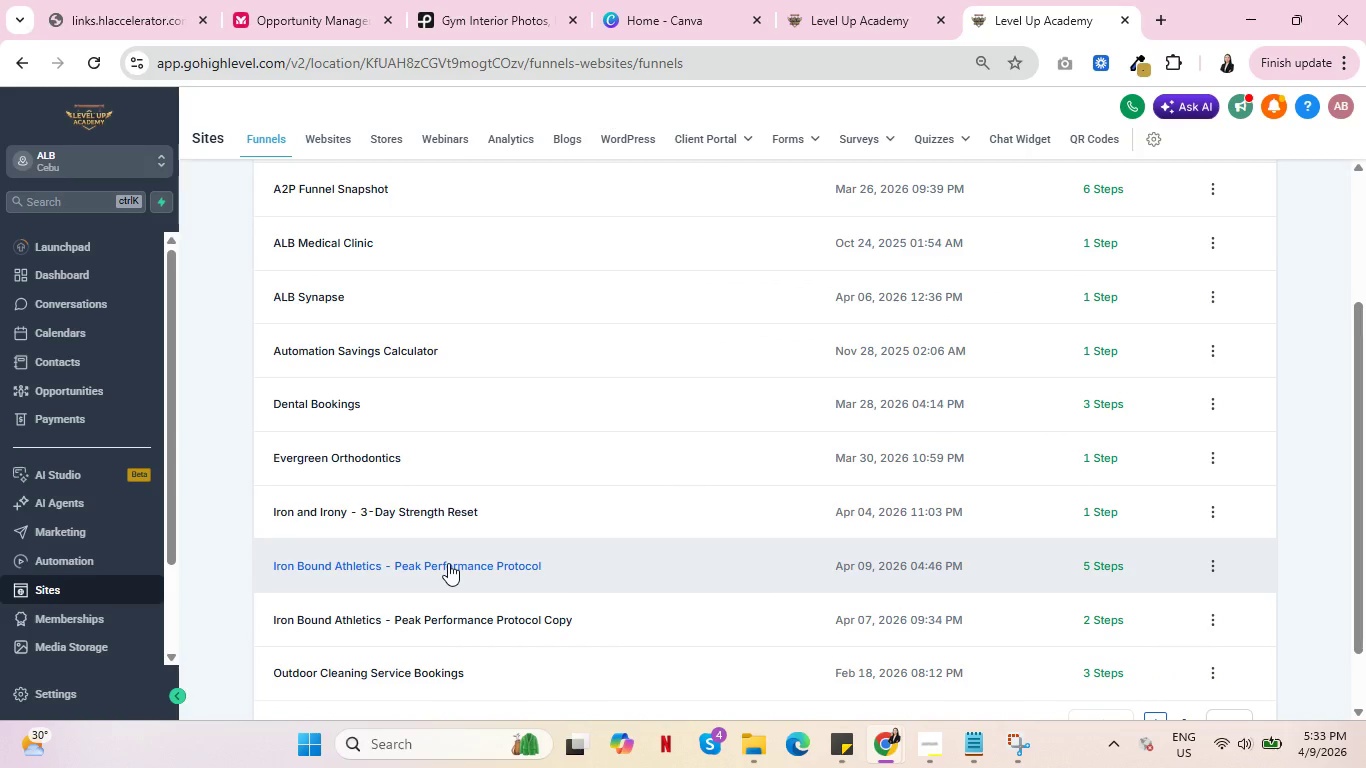 
left_click([448, 563])
 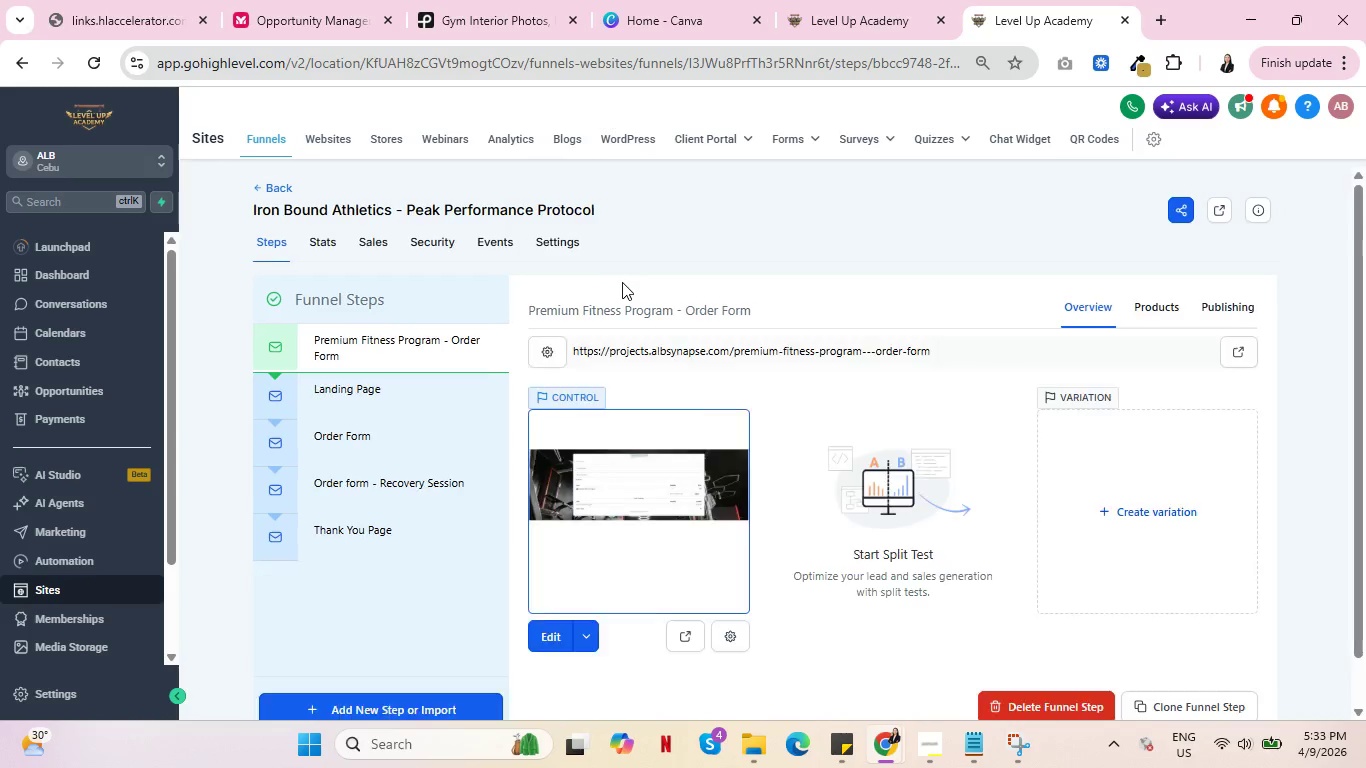 
left_click_drag(start_coordinate=[939, 354], to_coordinate=[571, 346])
 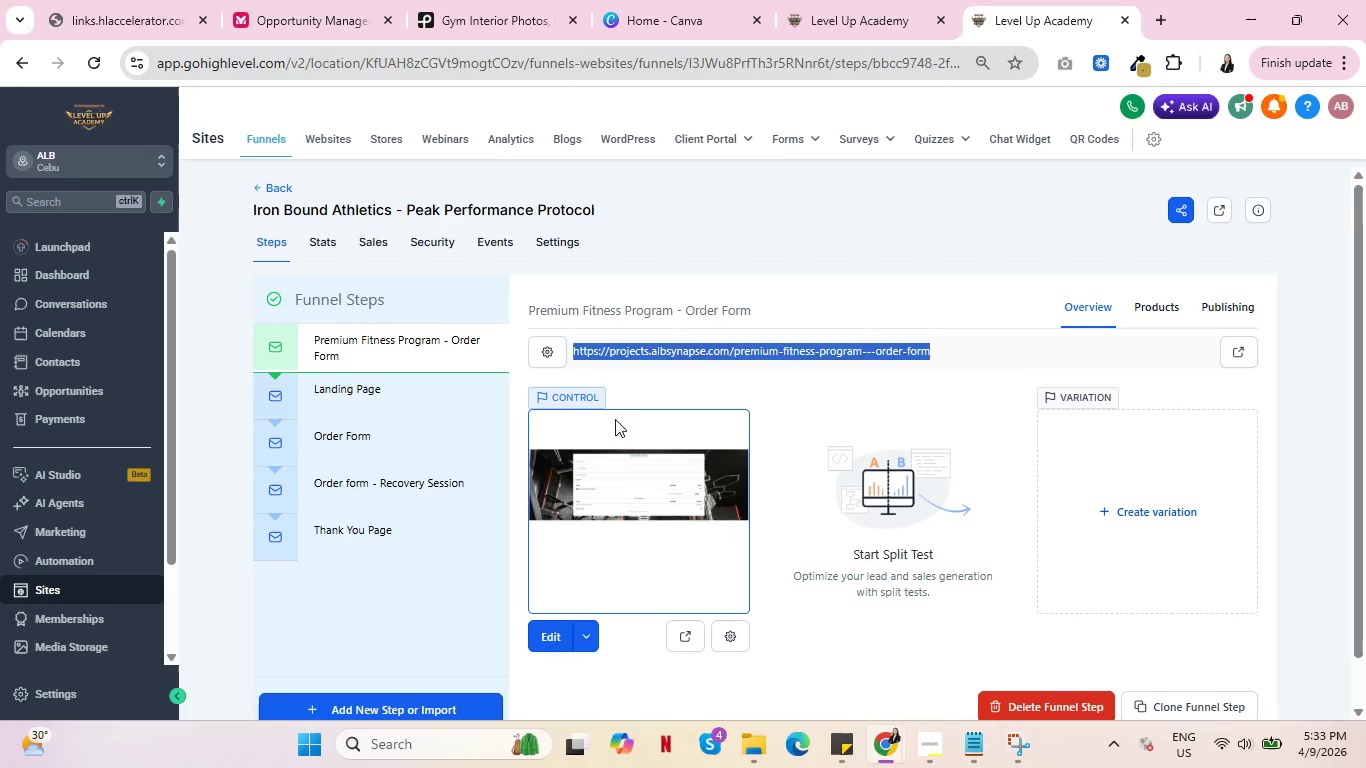 
key(Control+C)
 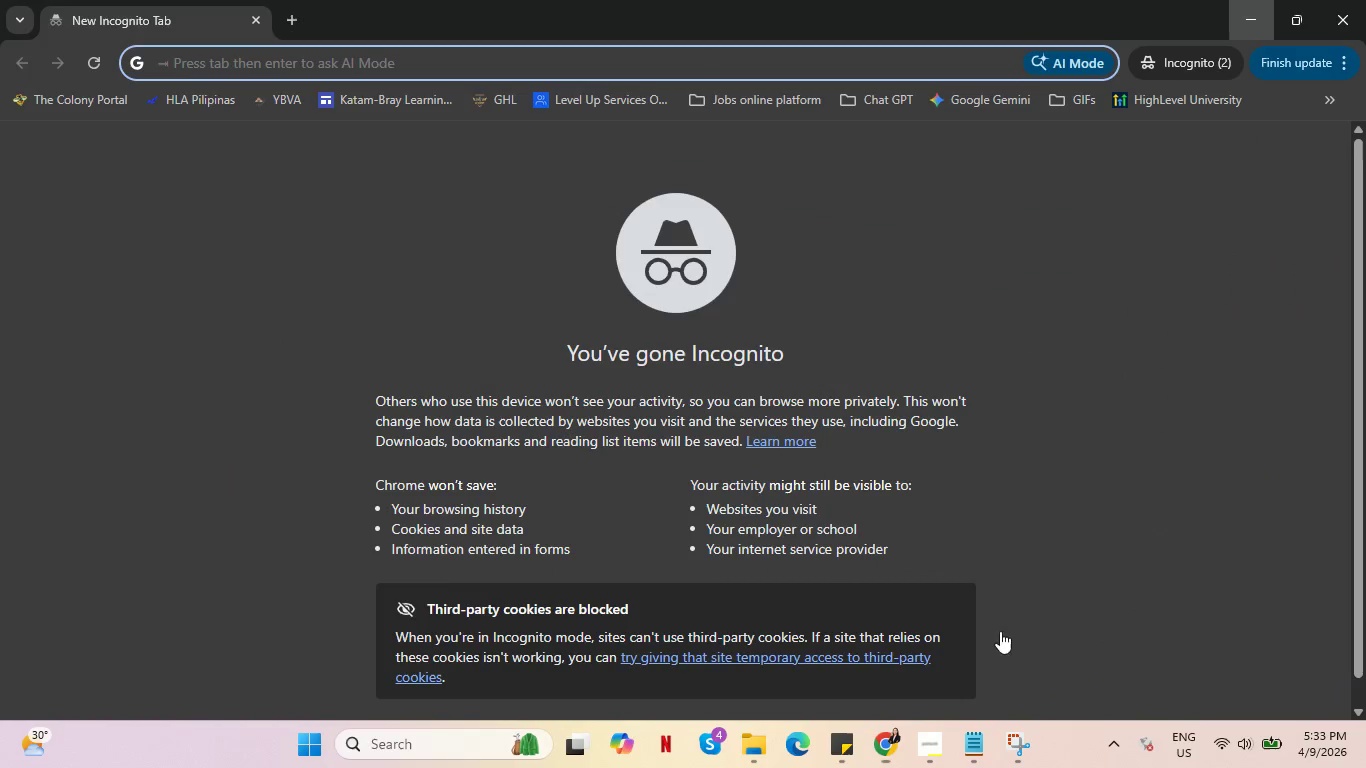 
key(Control+V)
 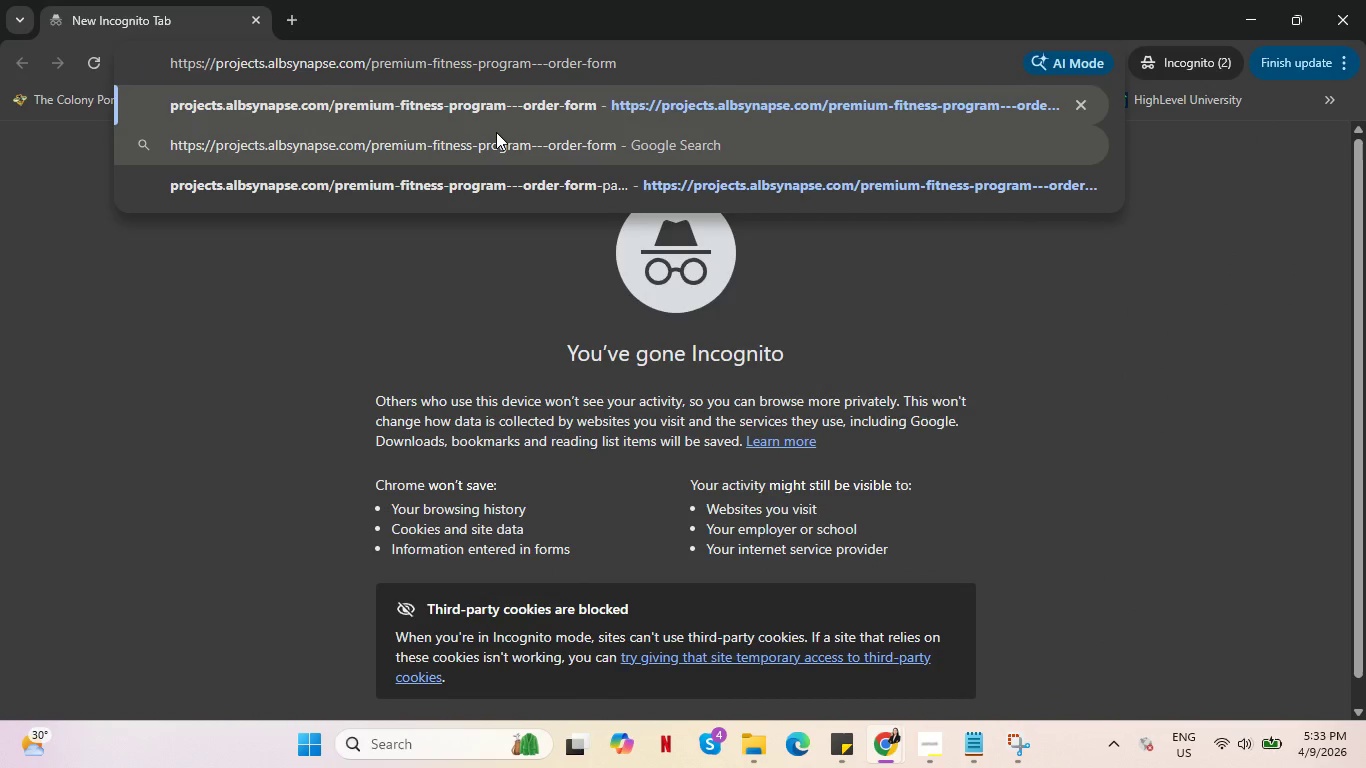 
key(Enter)
 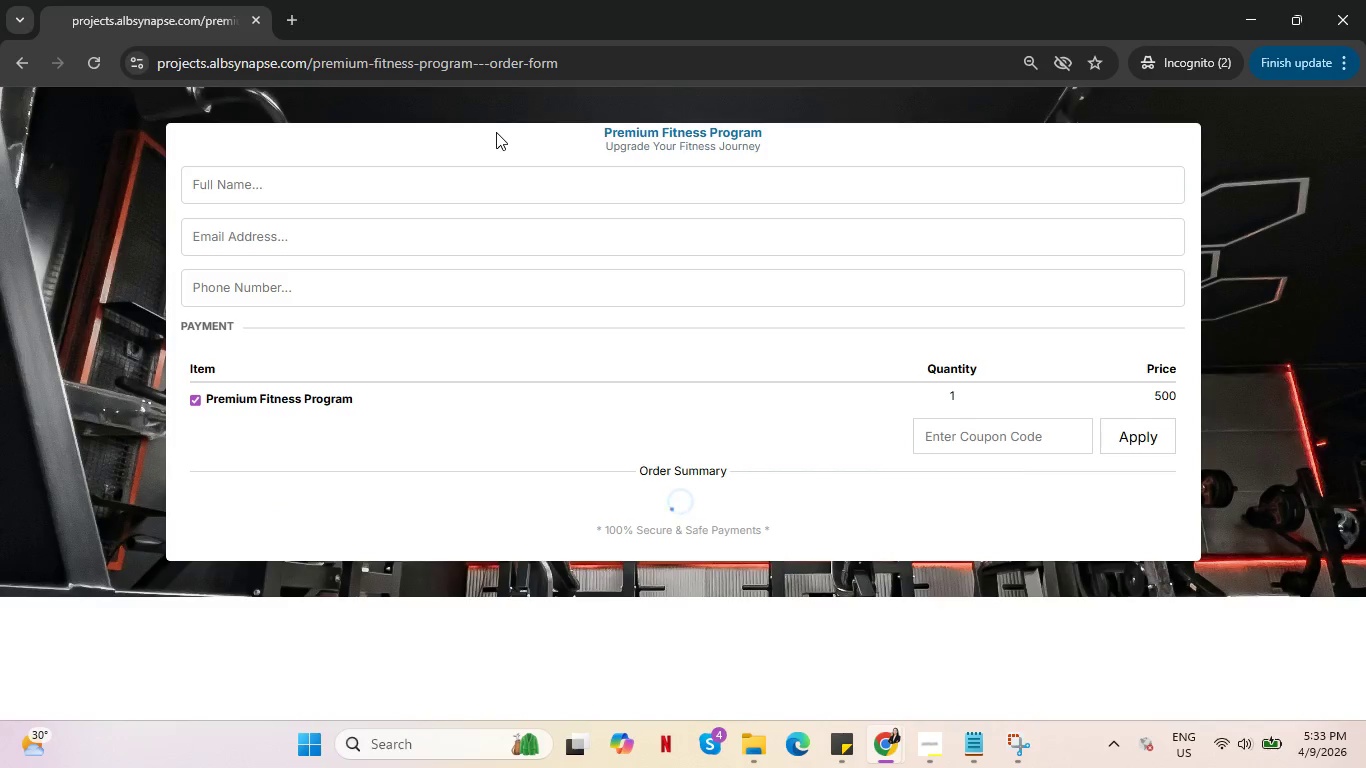 
left_click([506, 192])
 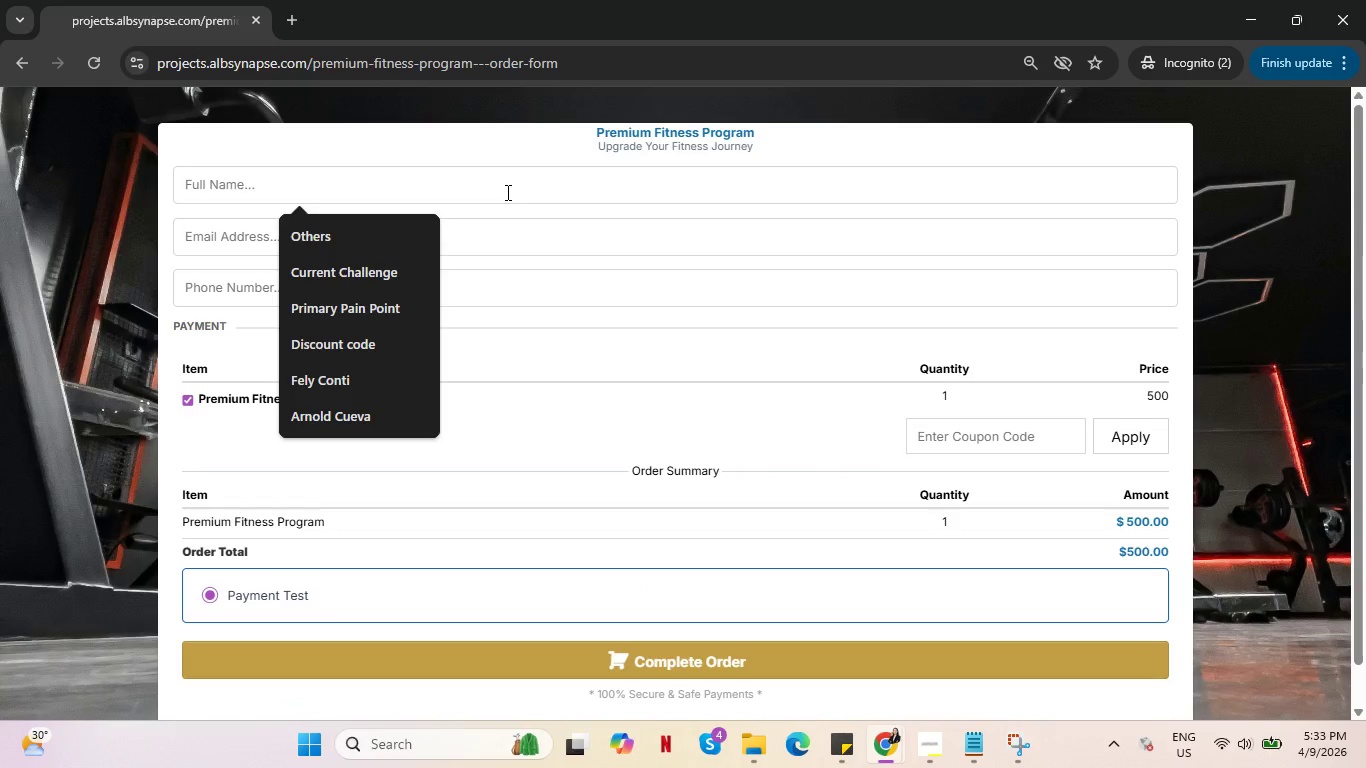 
type(Bennis Dennis Uy)
 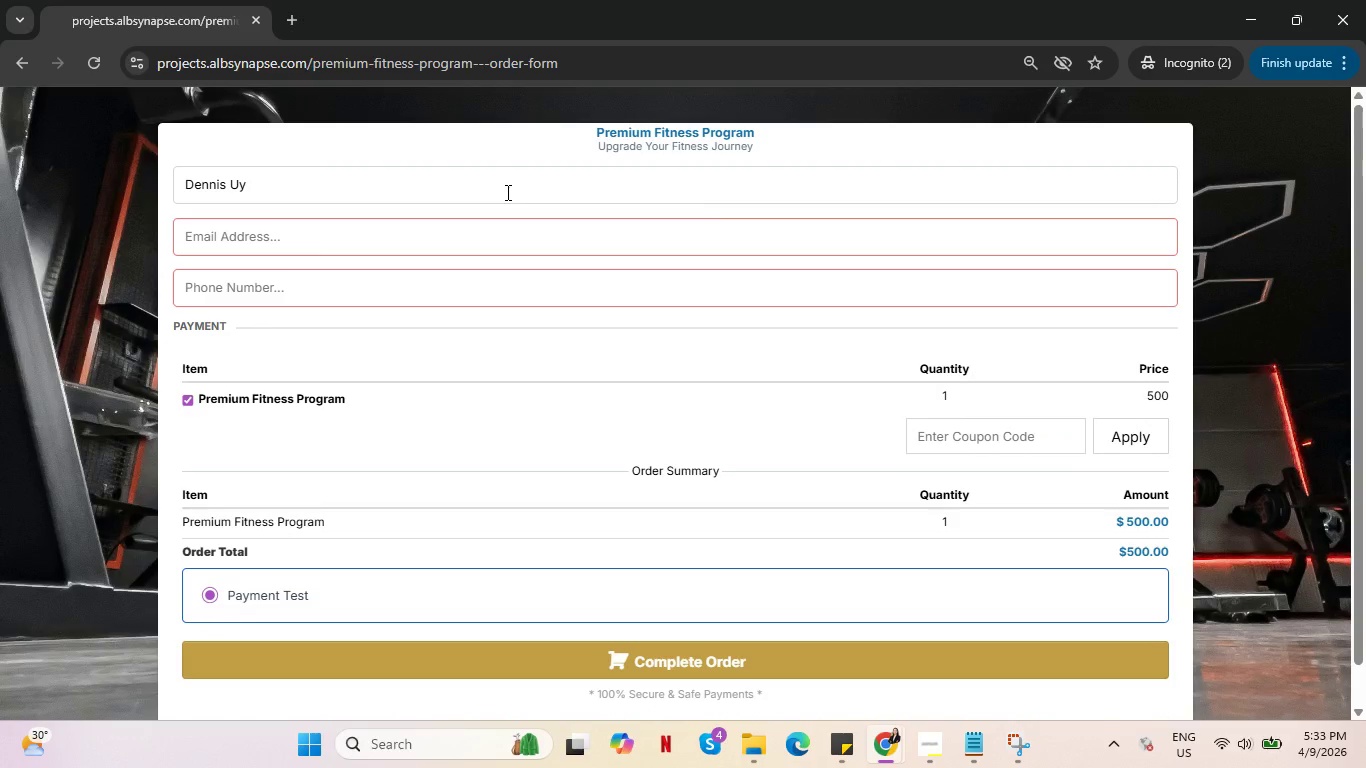 
hold_key(key=Backspace, duration=0.86)
 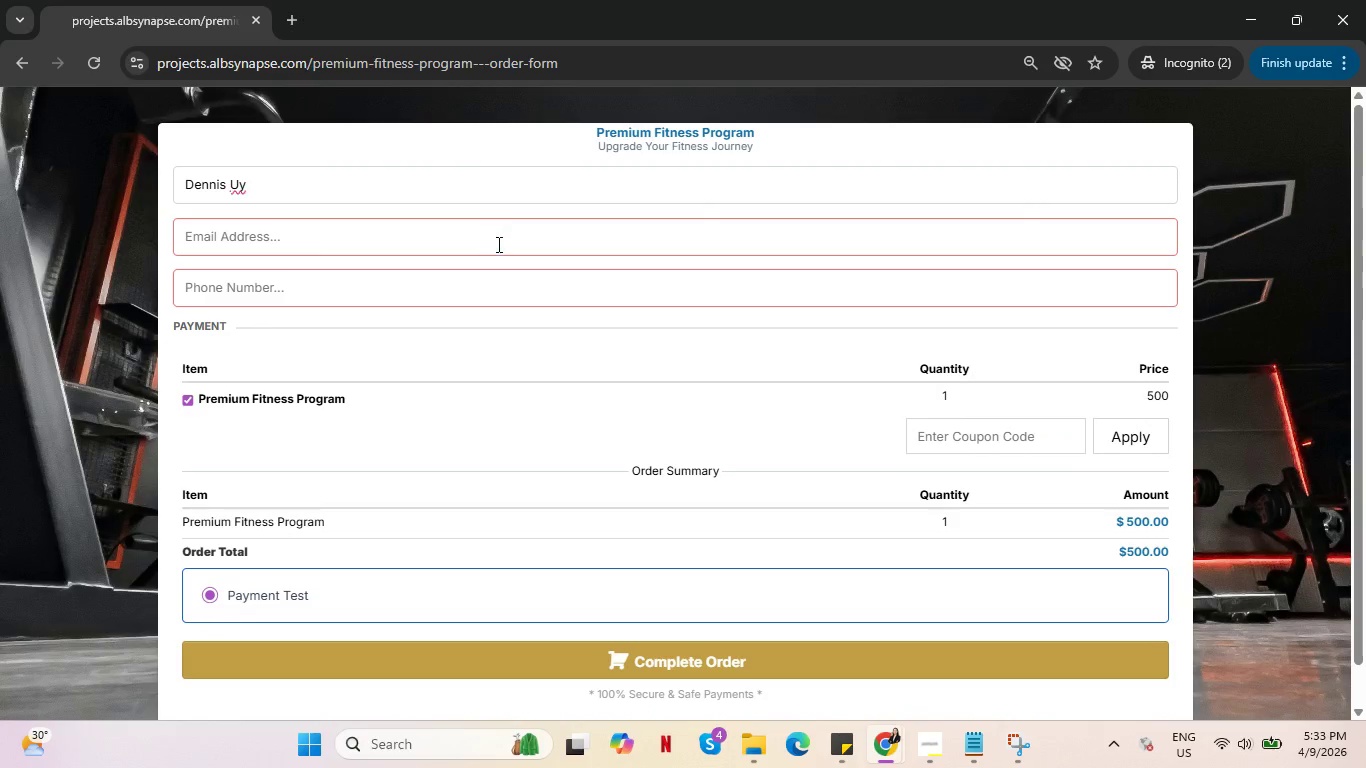 
type(breephin@gmail.com)
 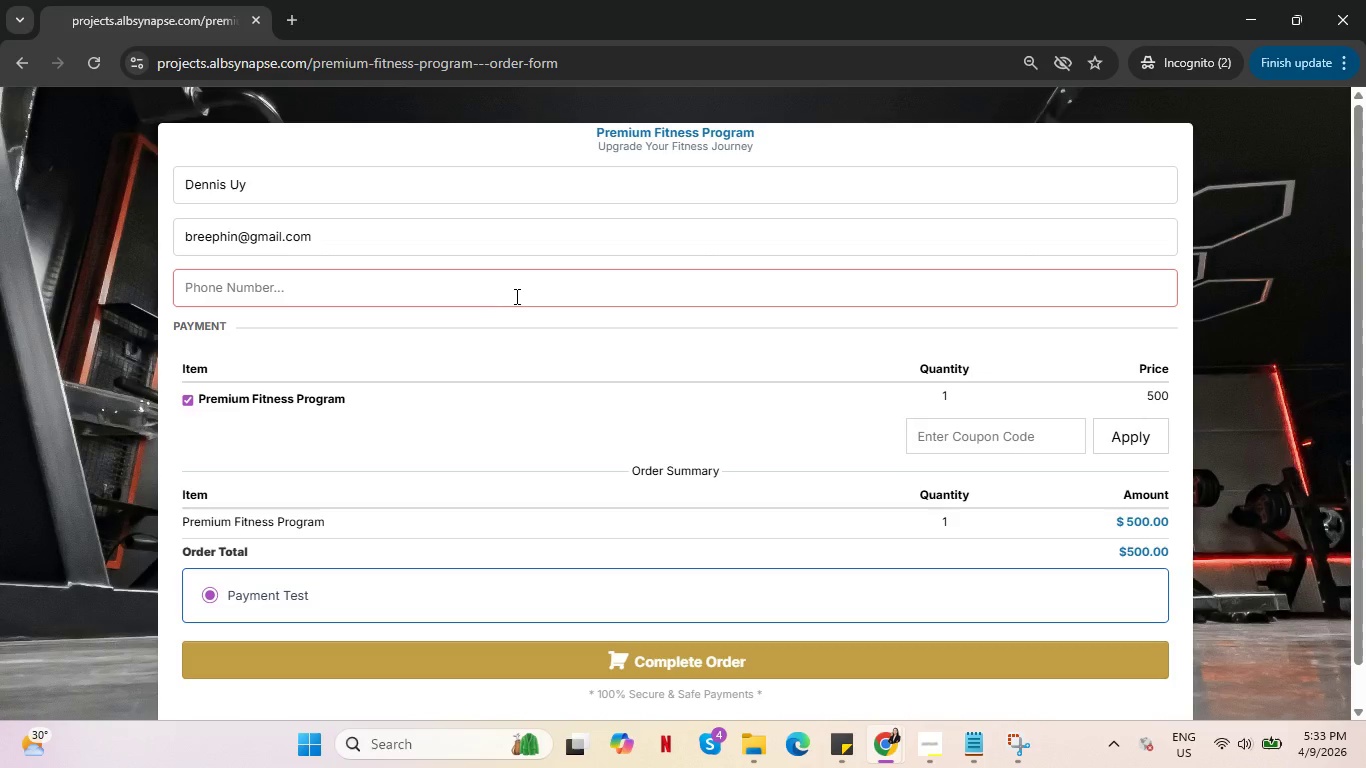 
left_click([516, 296])
 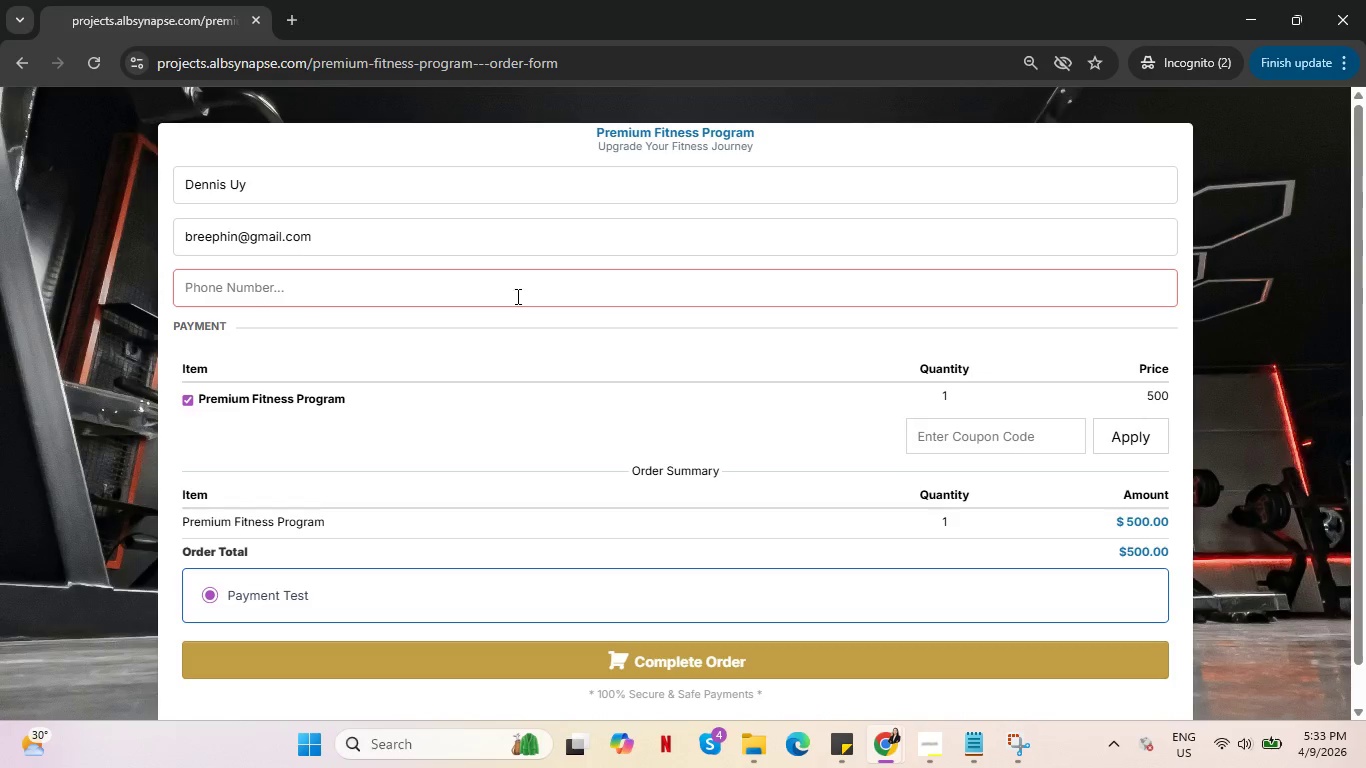 
type(09876543212)
 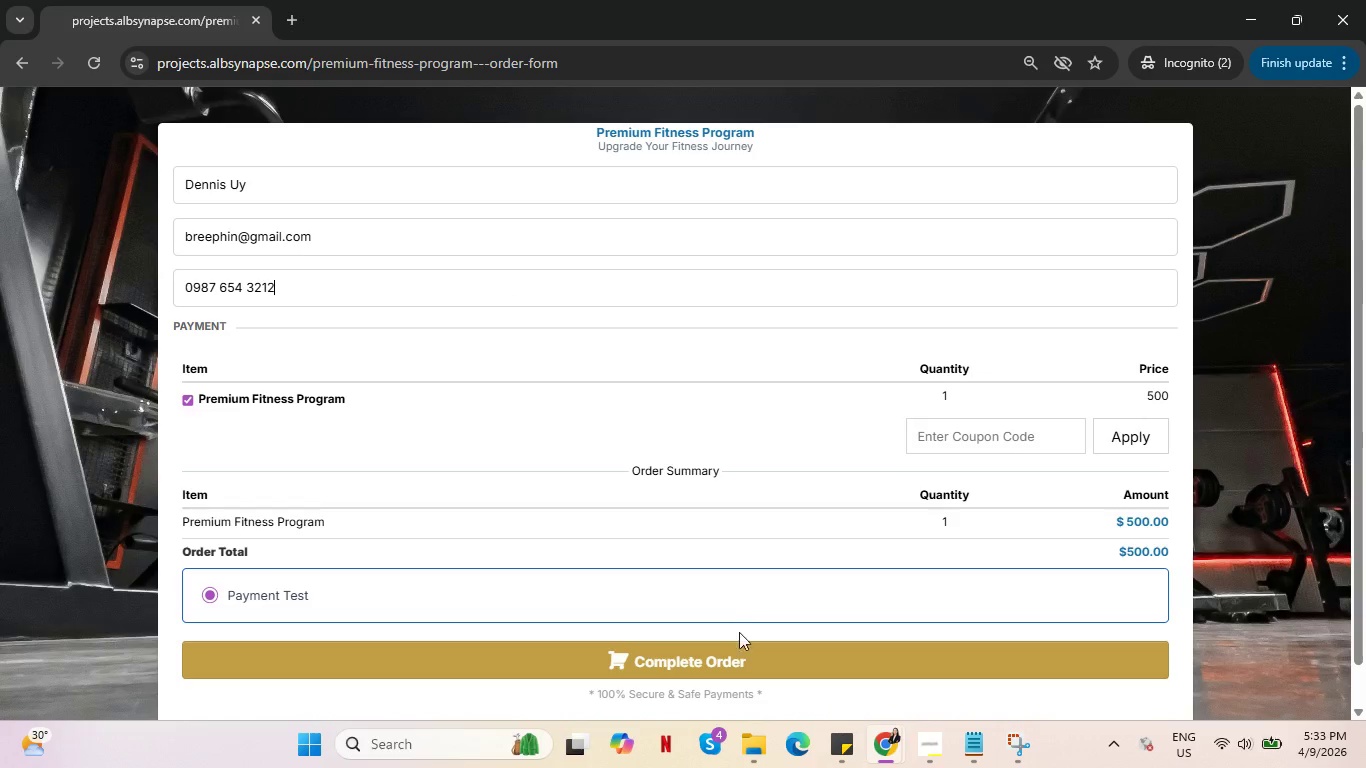 
left_click([752, 670])
 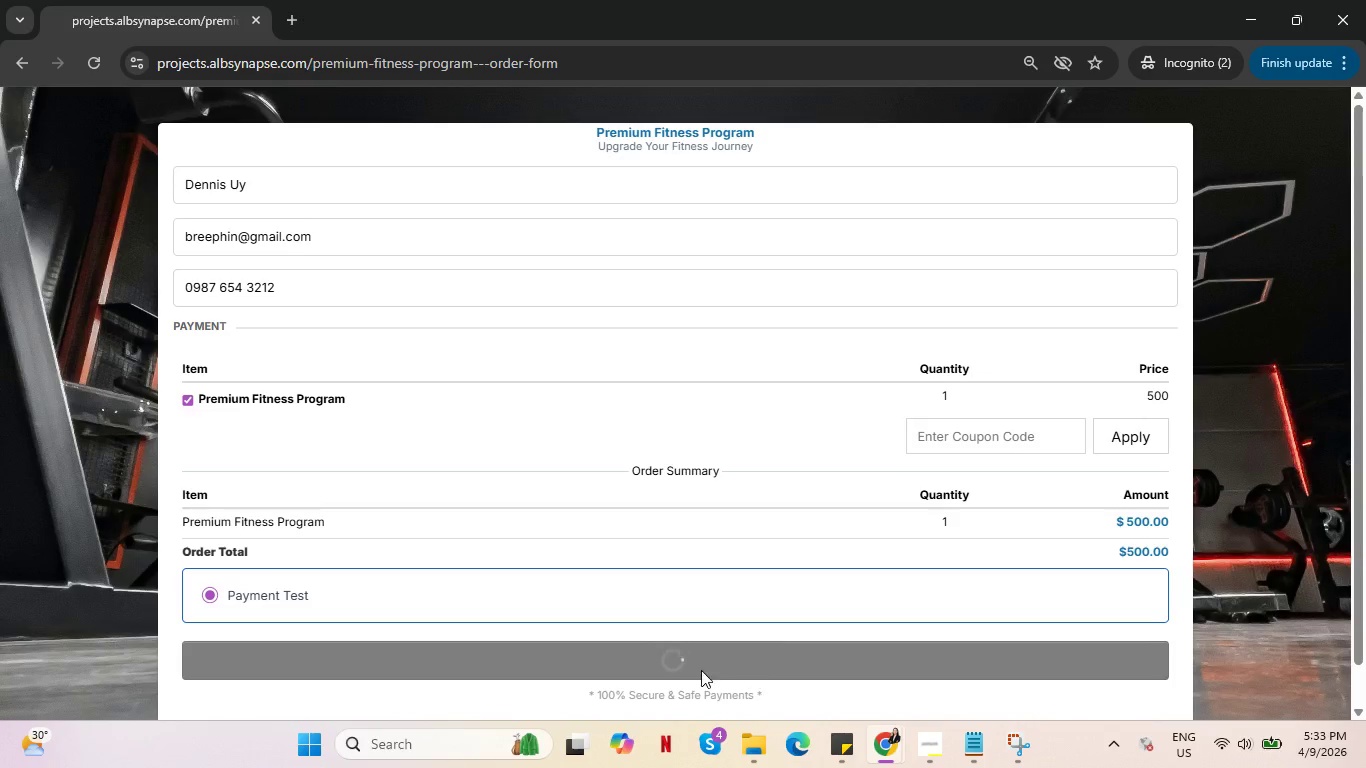 
mouse_move([882, 731])
 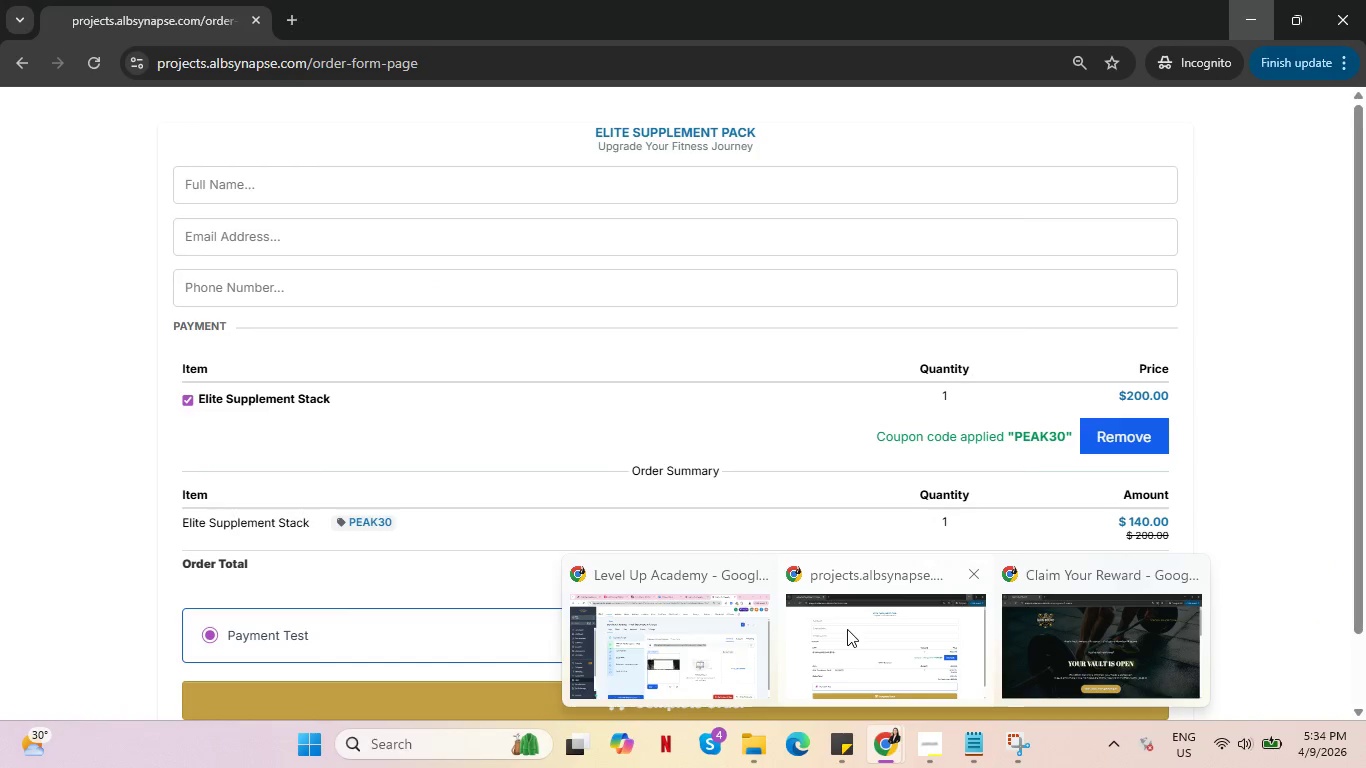 
left_click([976, 577])
 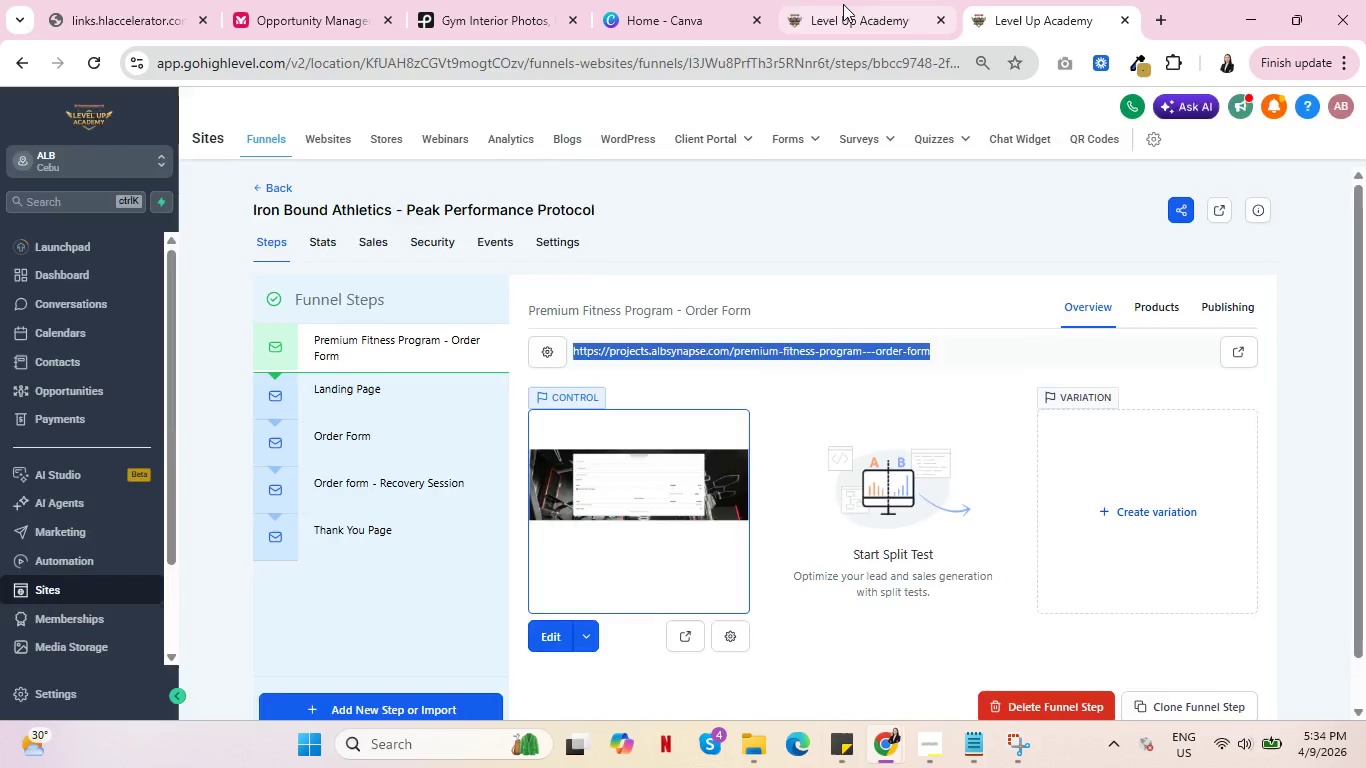 
double_click([1077, 0])
 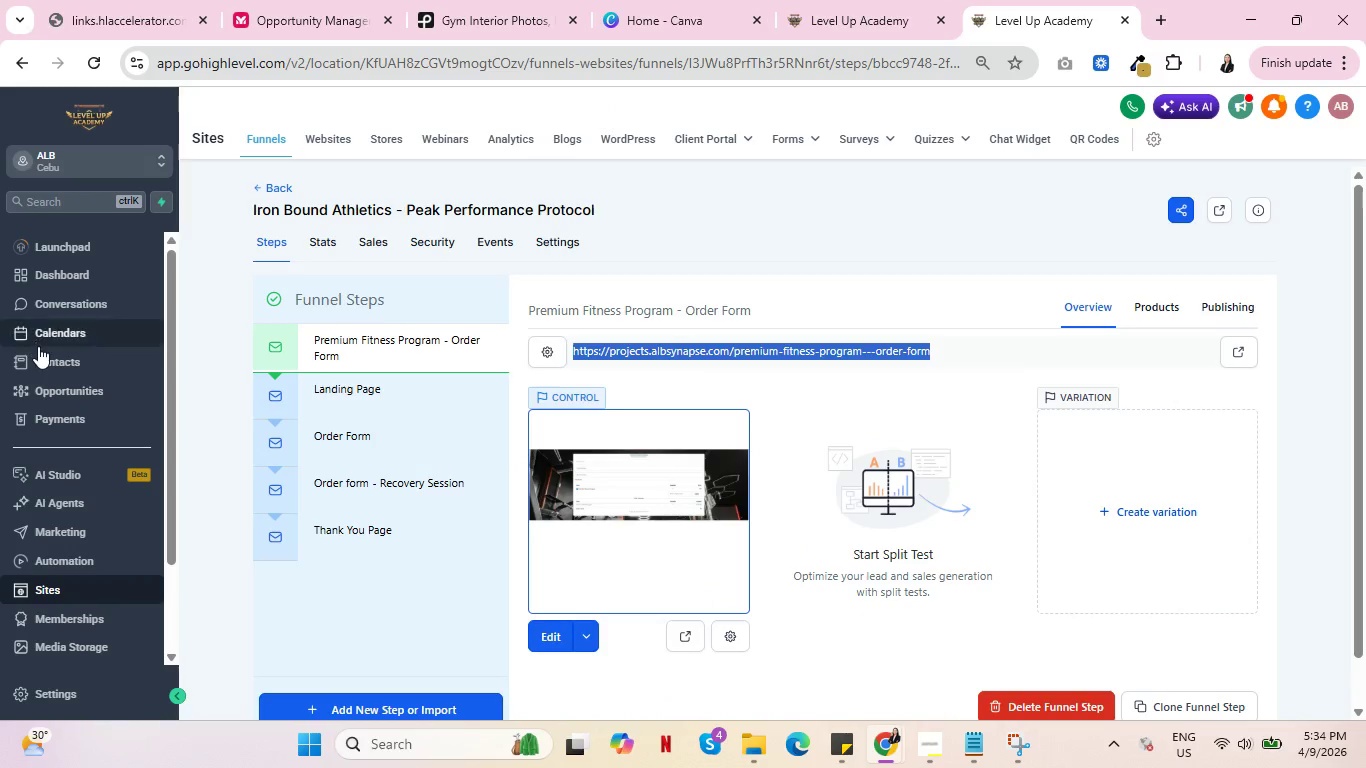 
left_click([46, 358])
 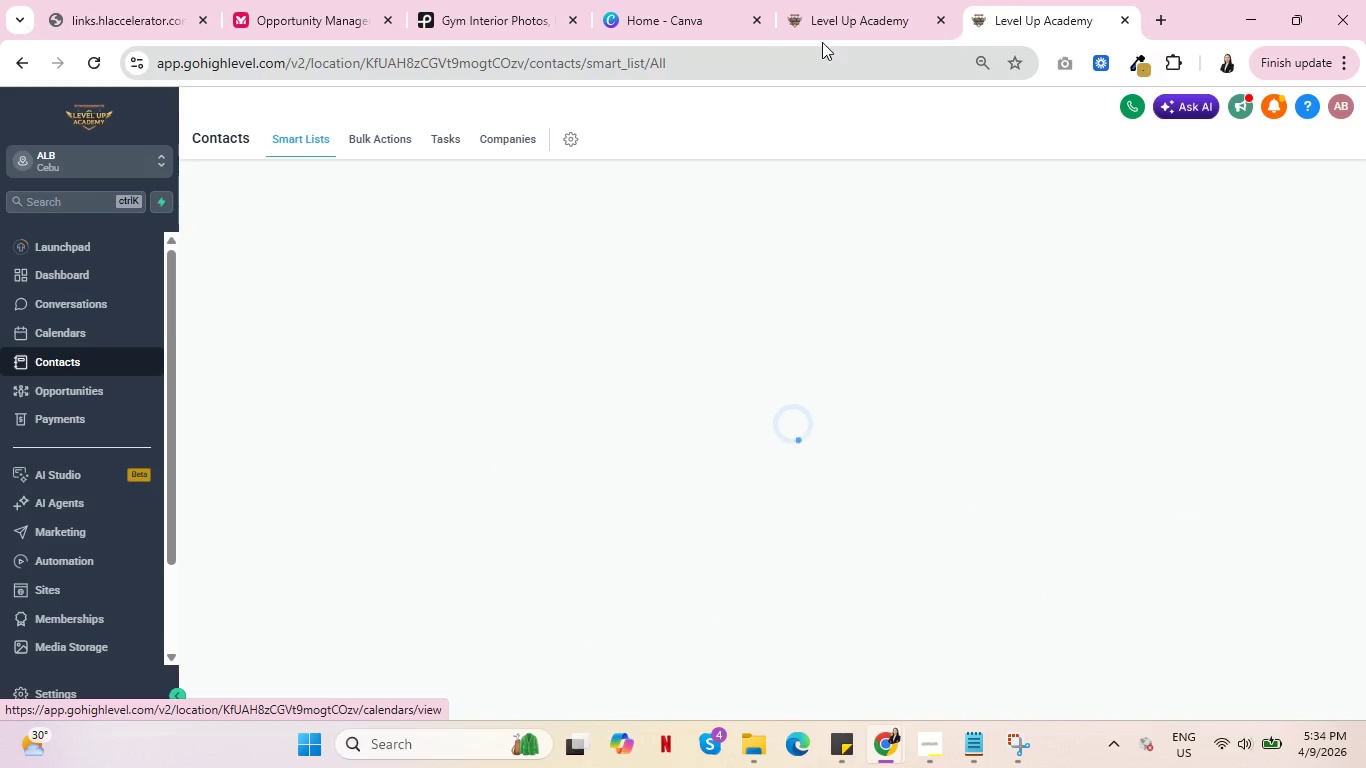 
left_click([862, 0])
 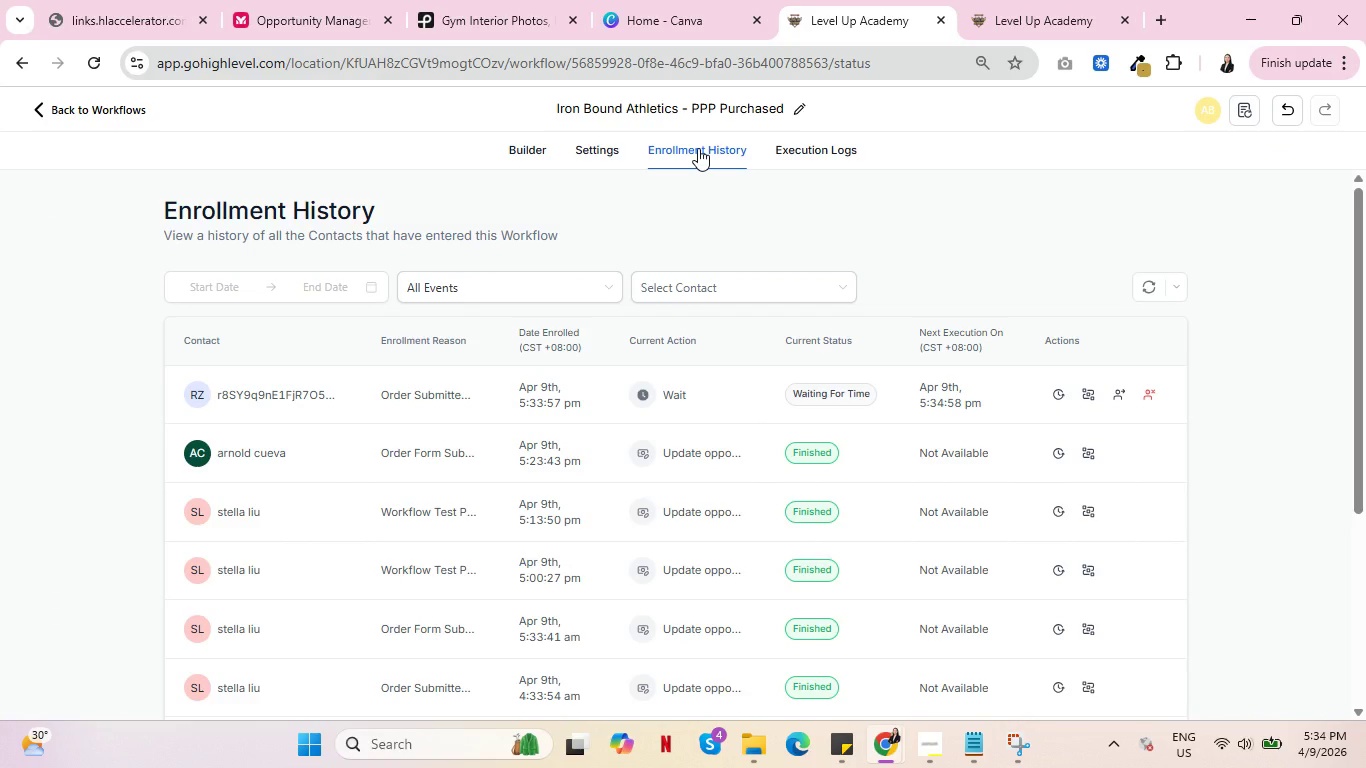 
wait(9.69)
 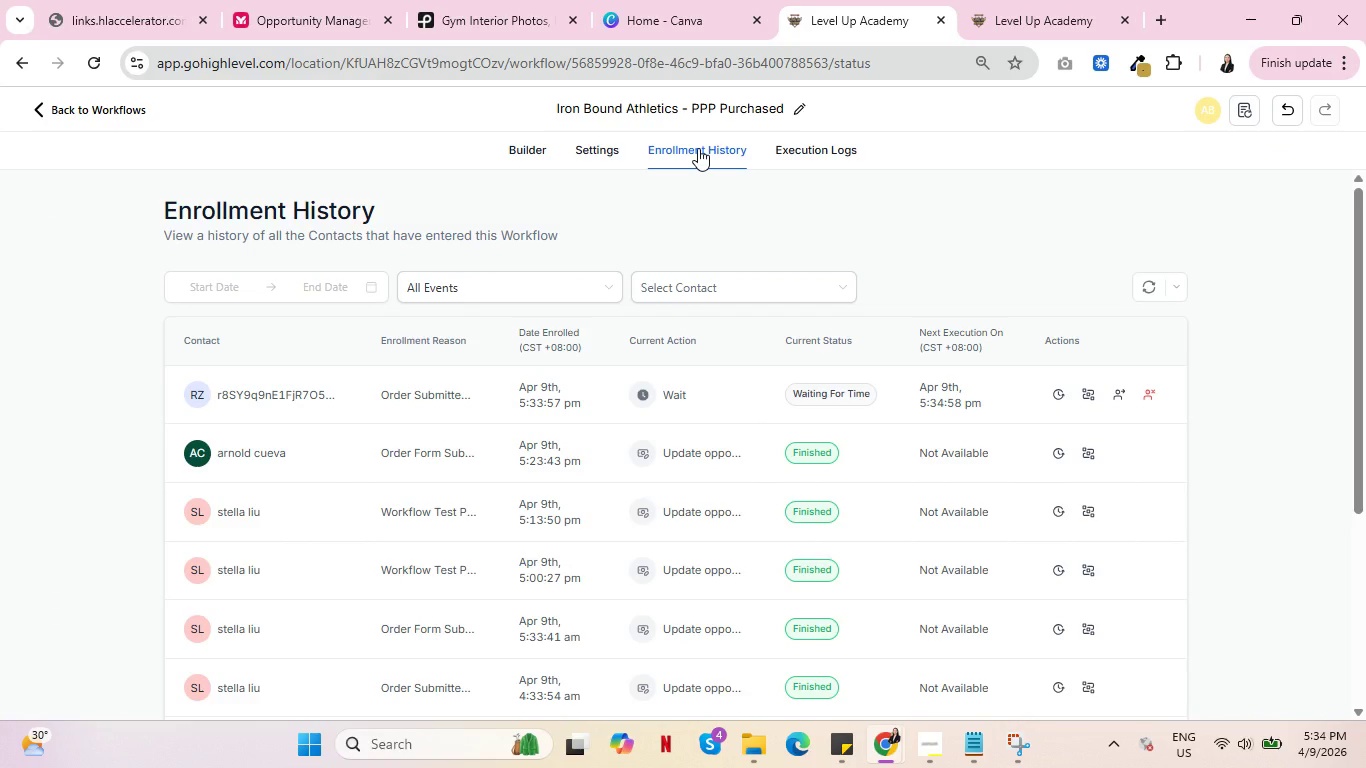 
left_click([806, 155])
 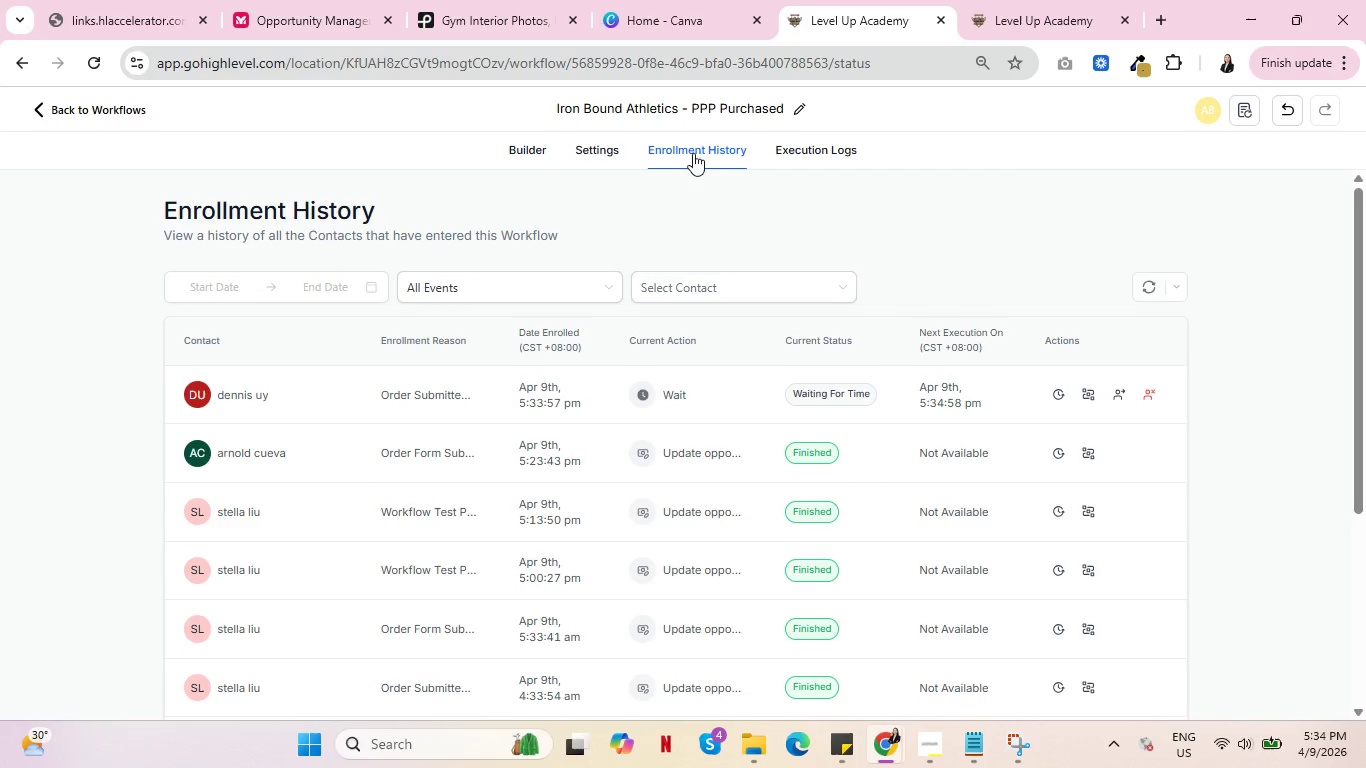 
left_click([1028, 17])
 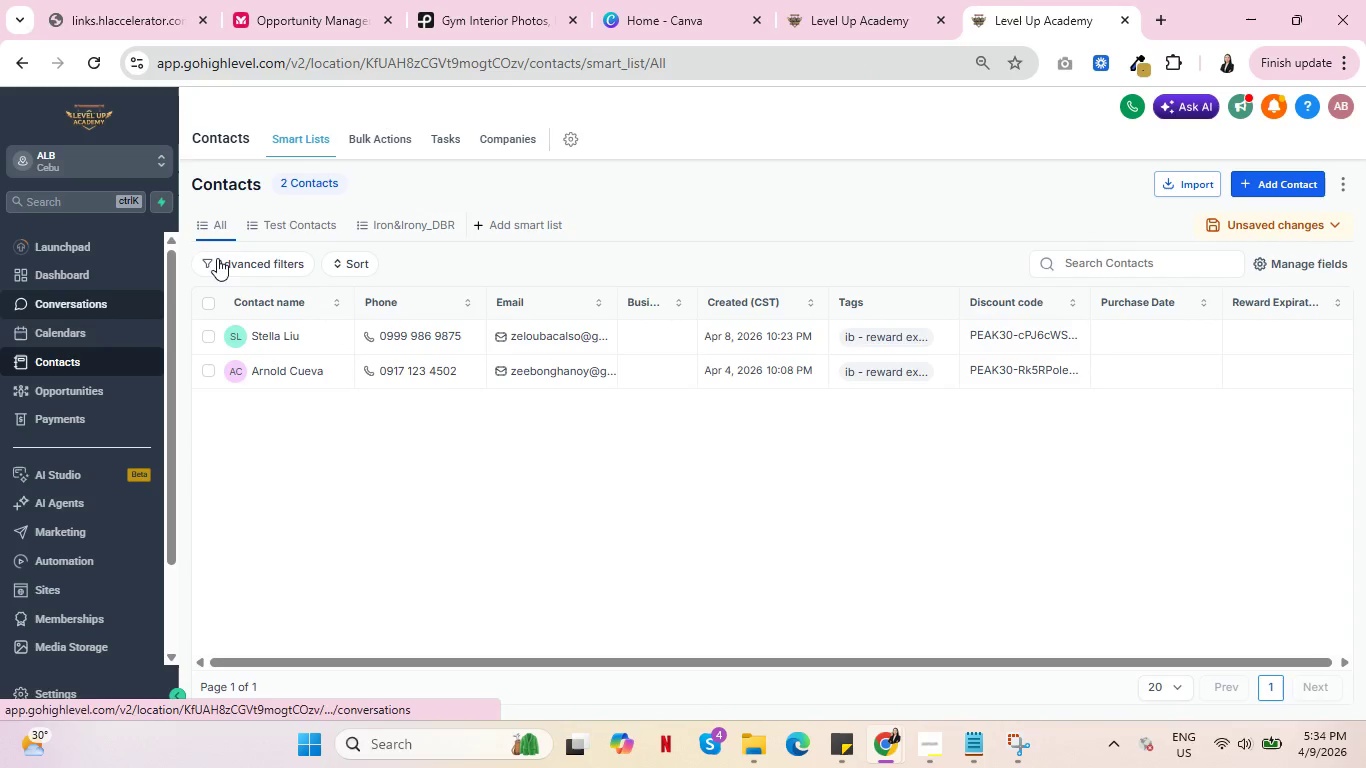 
double_click([1049, 0])
 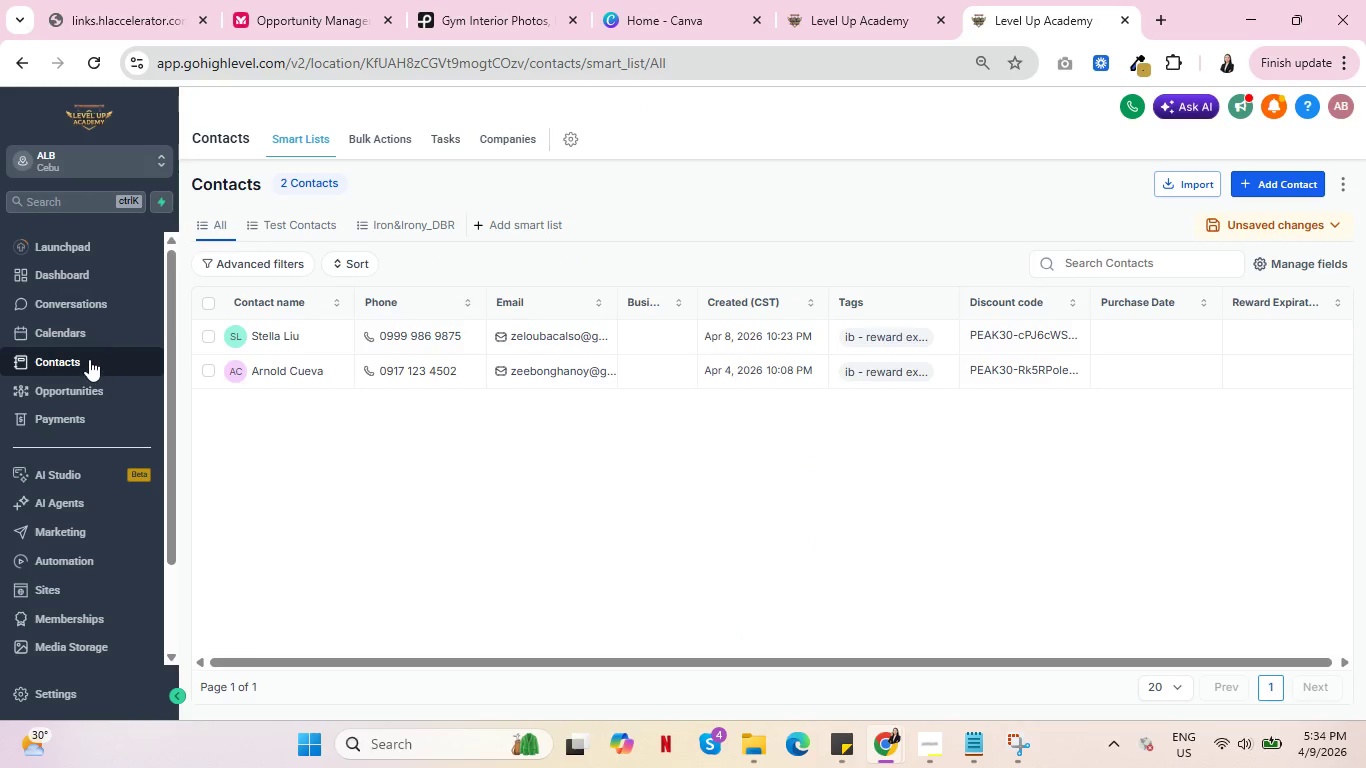 
left_click([61, 392])
 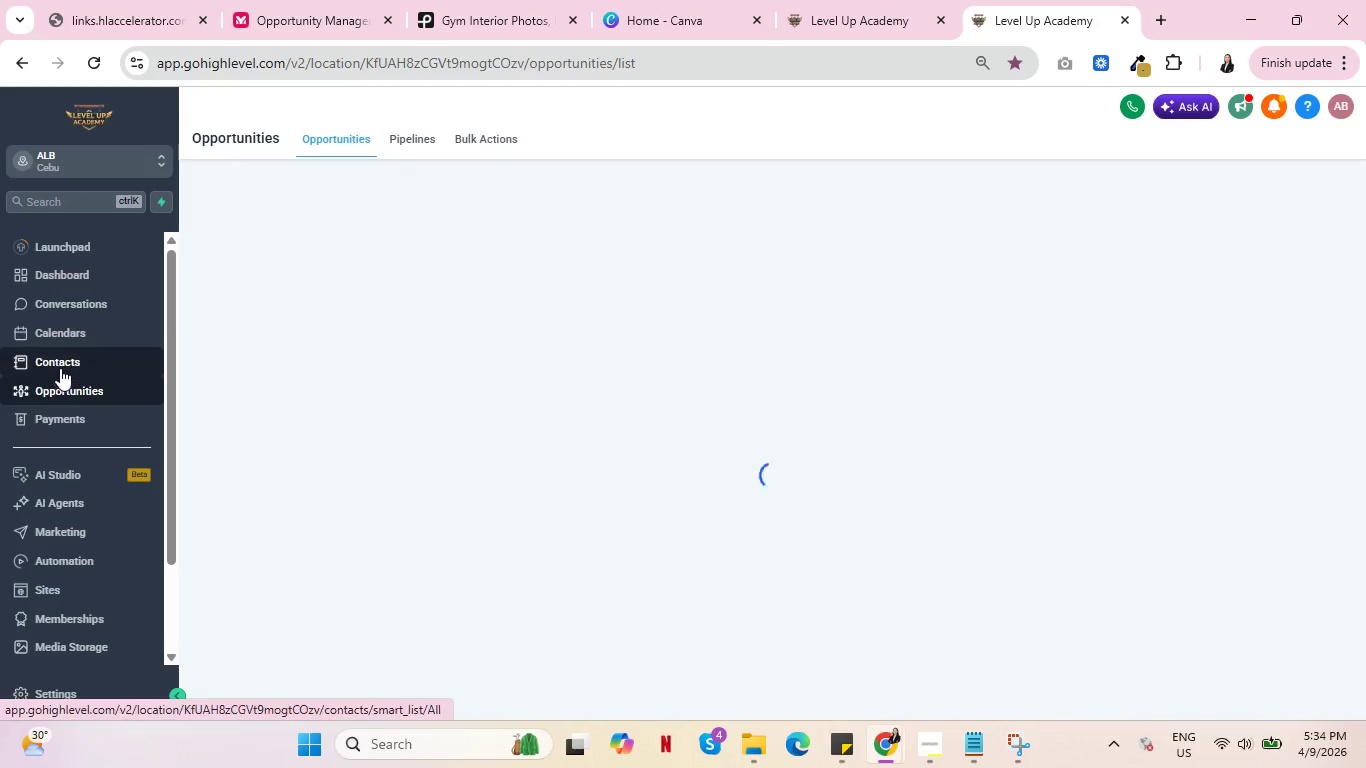 
double_click([61, 368])
 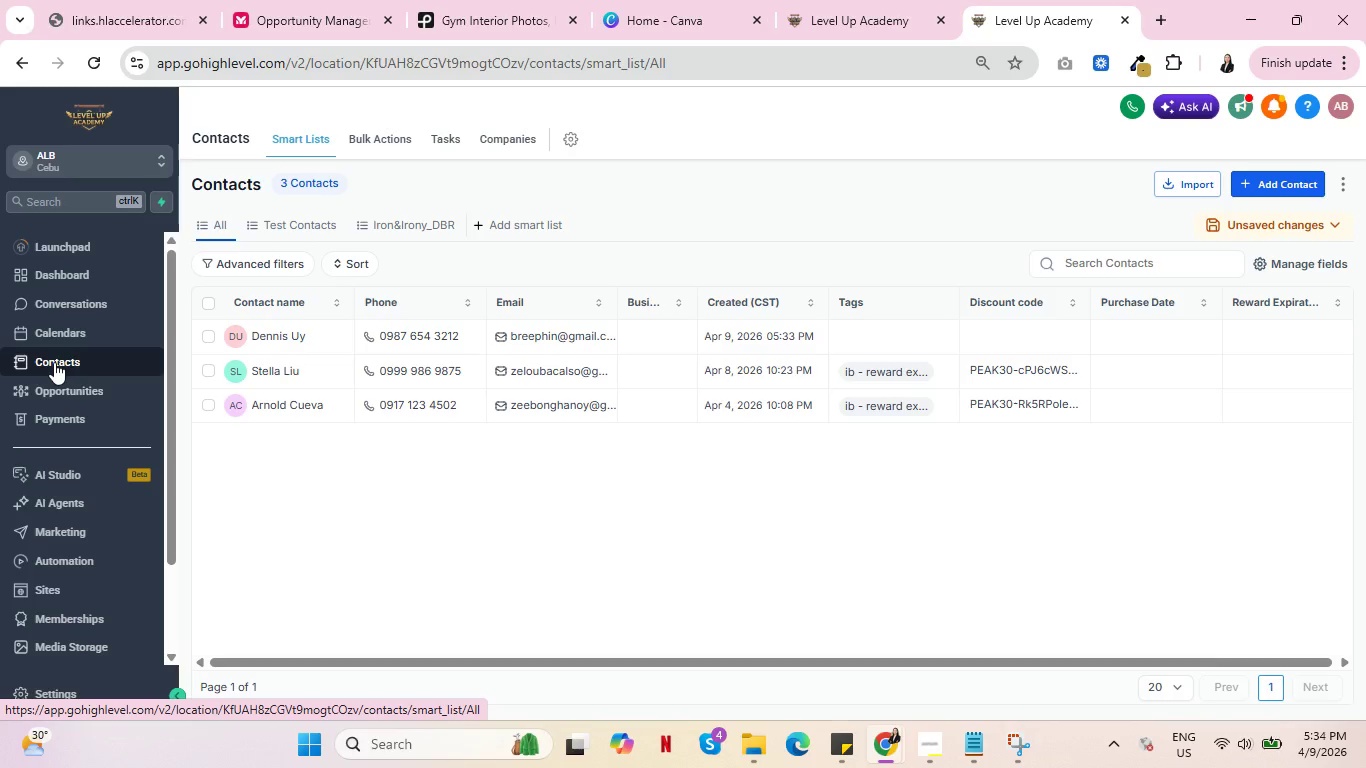 
wait(33.06)
 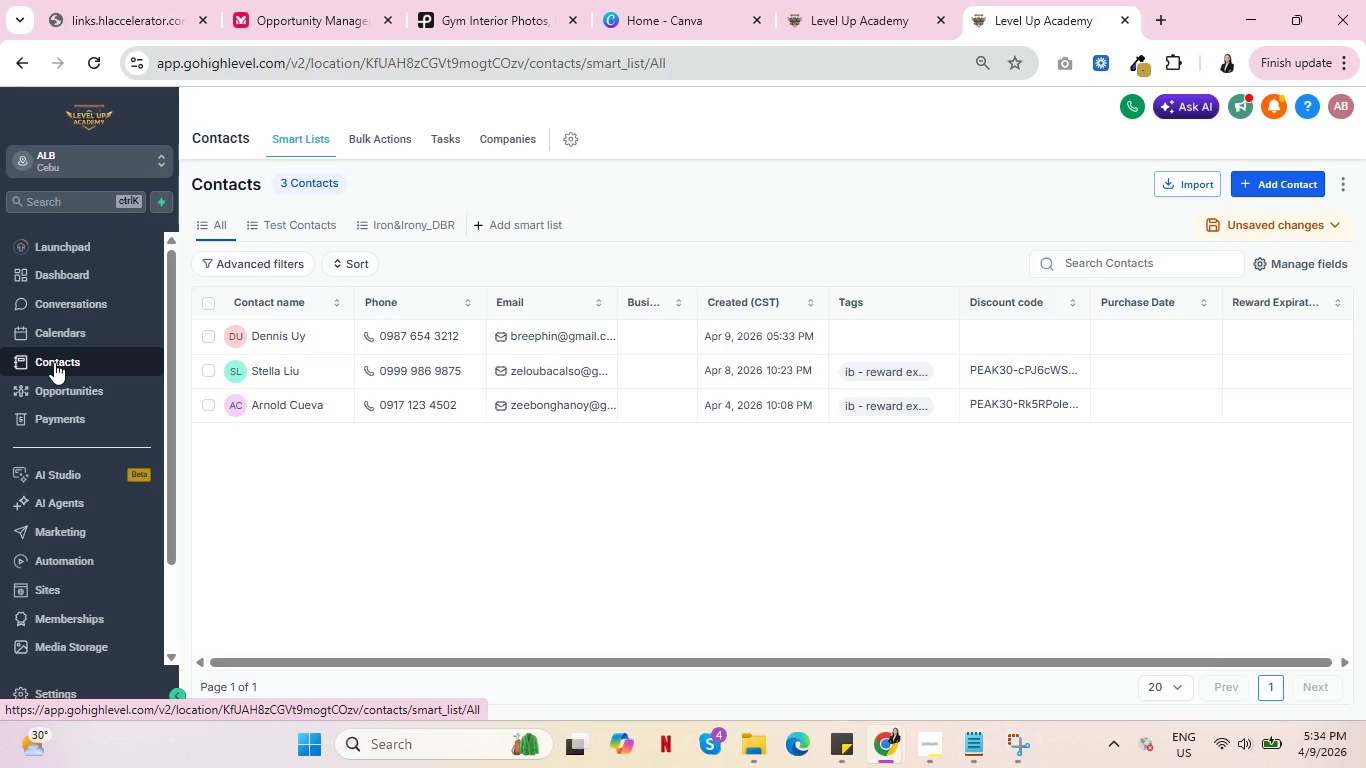 
left_click([810, 0])
 